 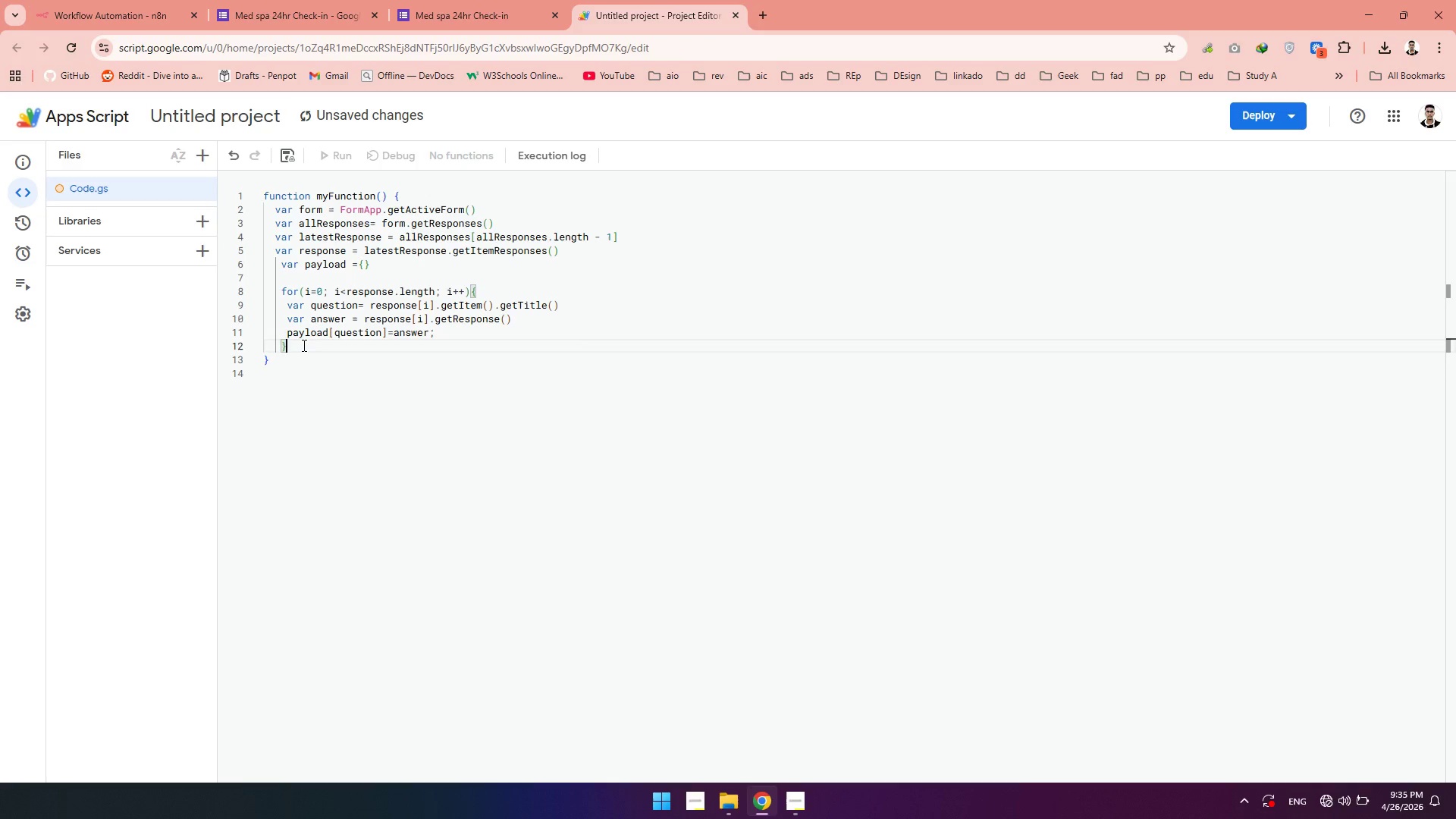 
key(Enter)
 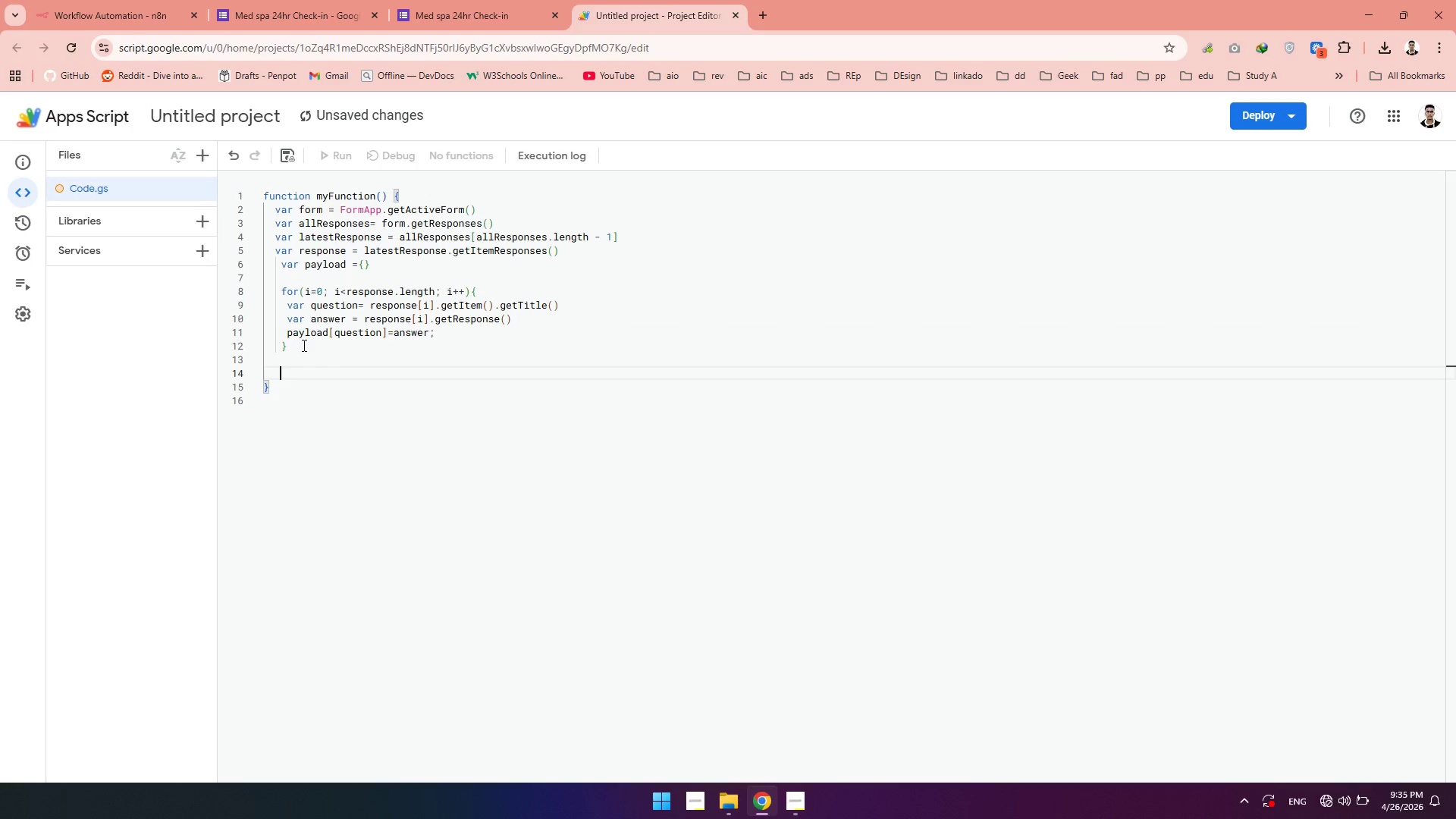 
key(Enter)
 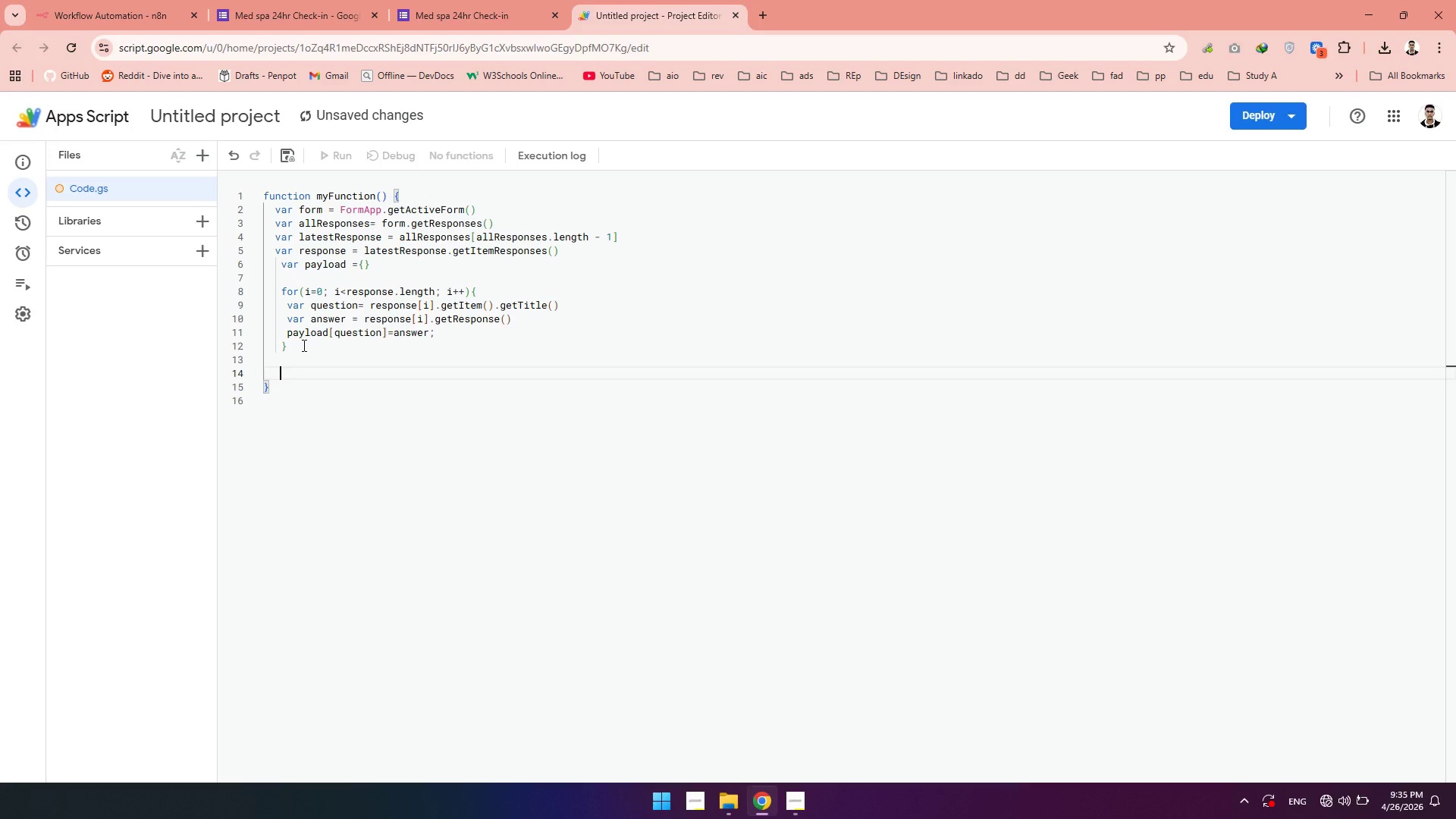 
key(Control+S)
 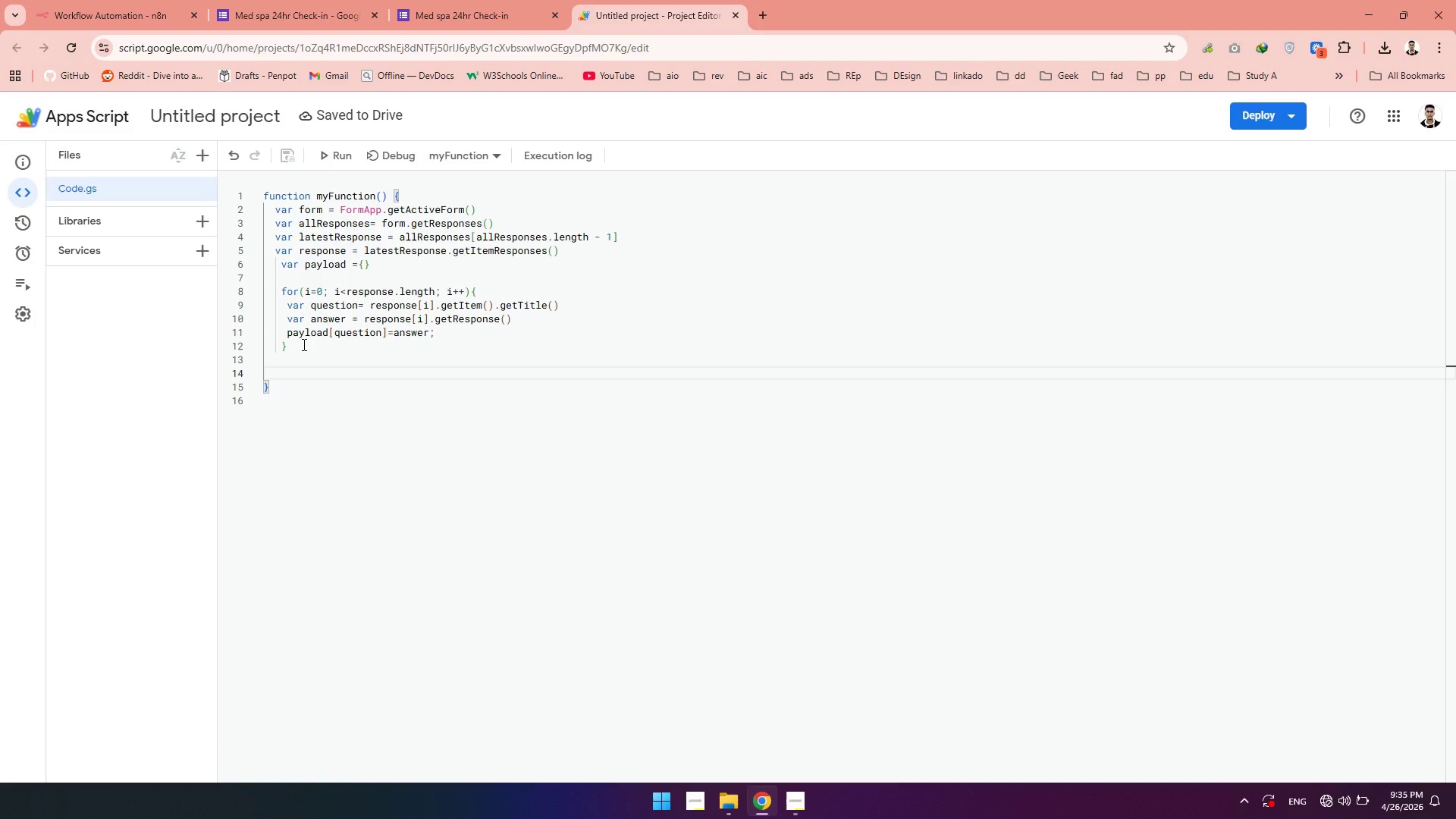 
wait(9.83)
 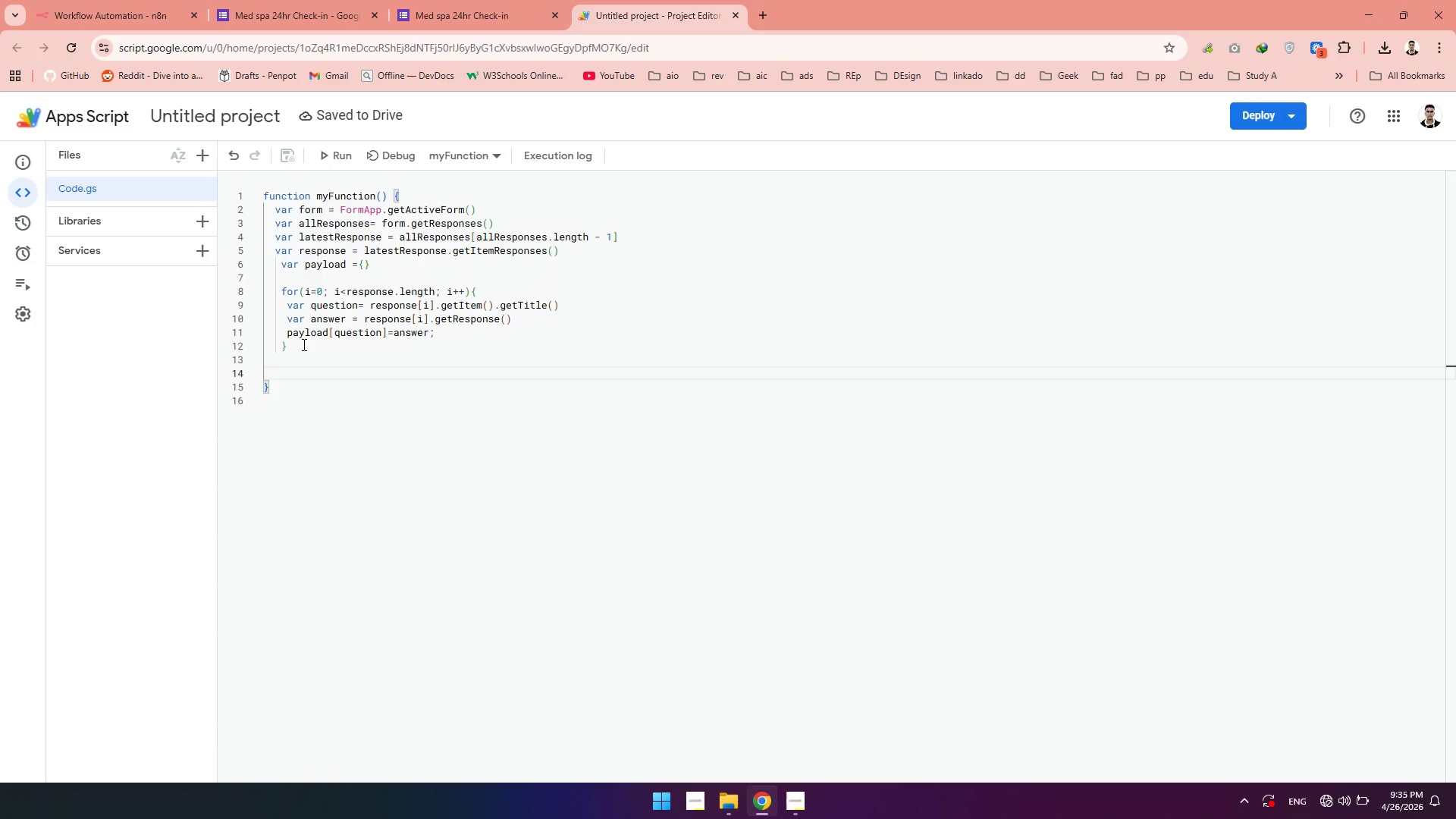 
type(url)
key(Tab)
type(.fetch)
key(Tab)
type(({)
 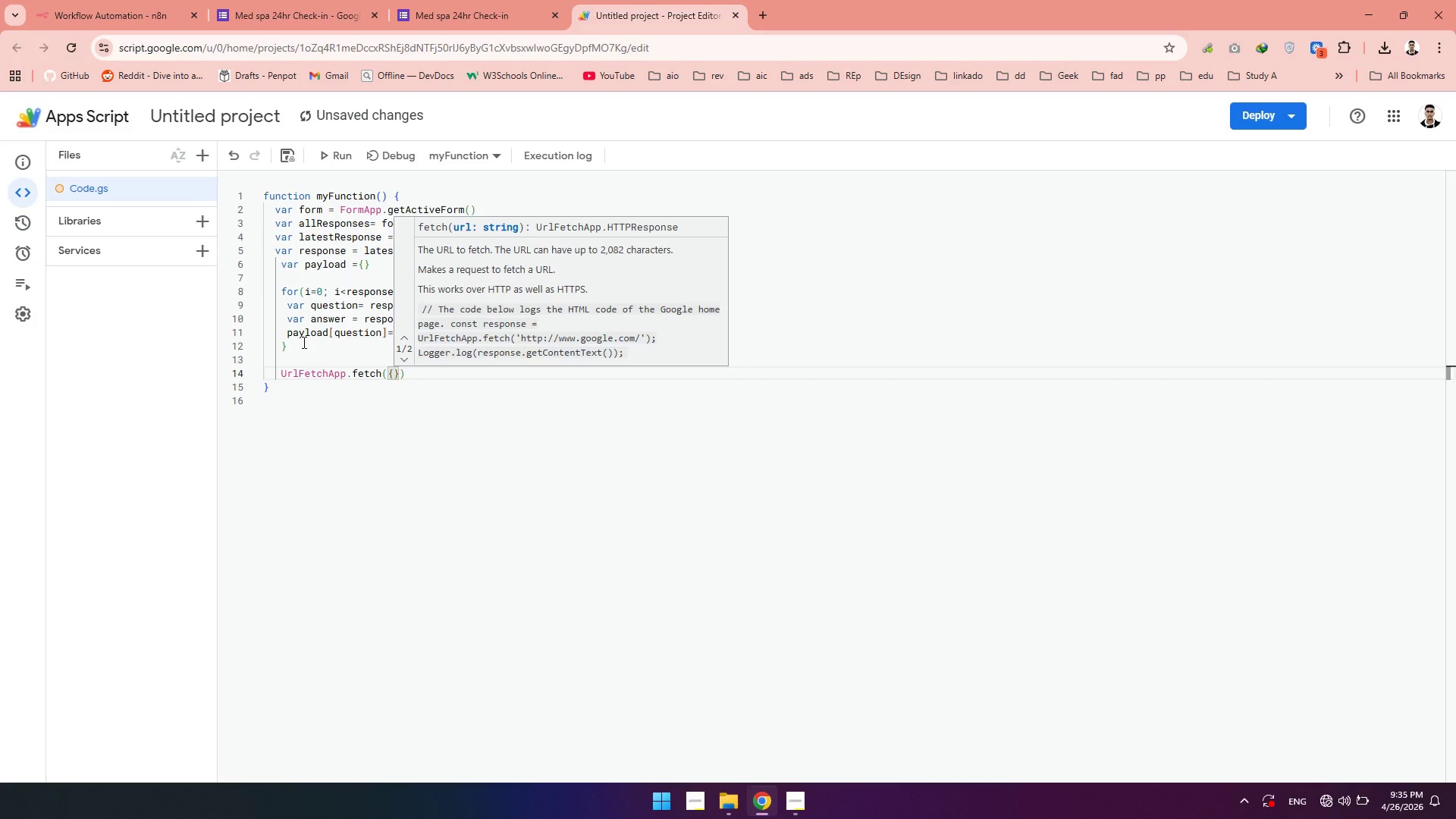 
key(Enter)
 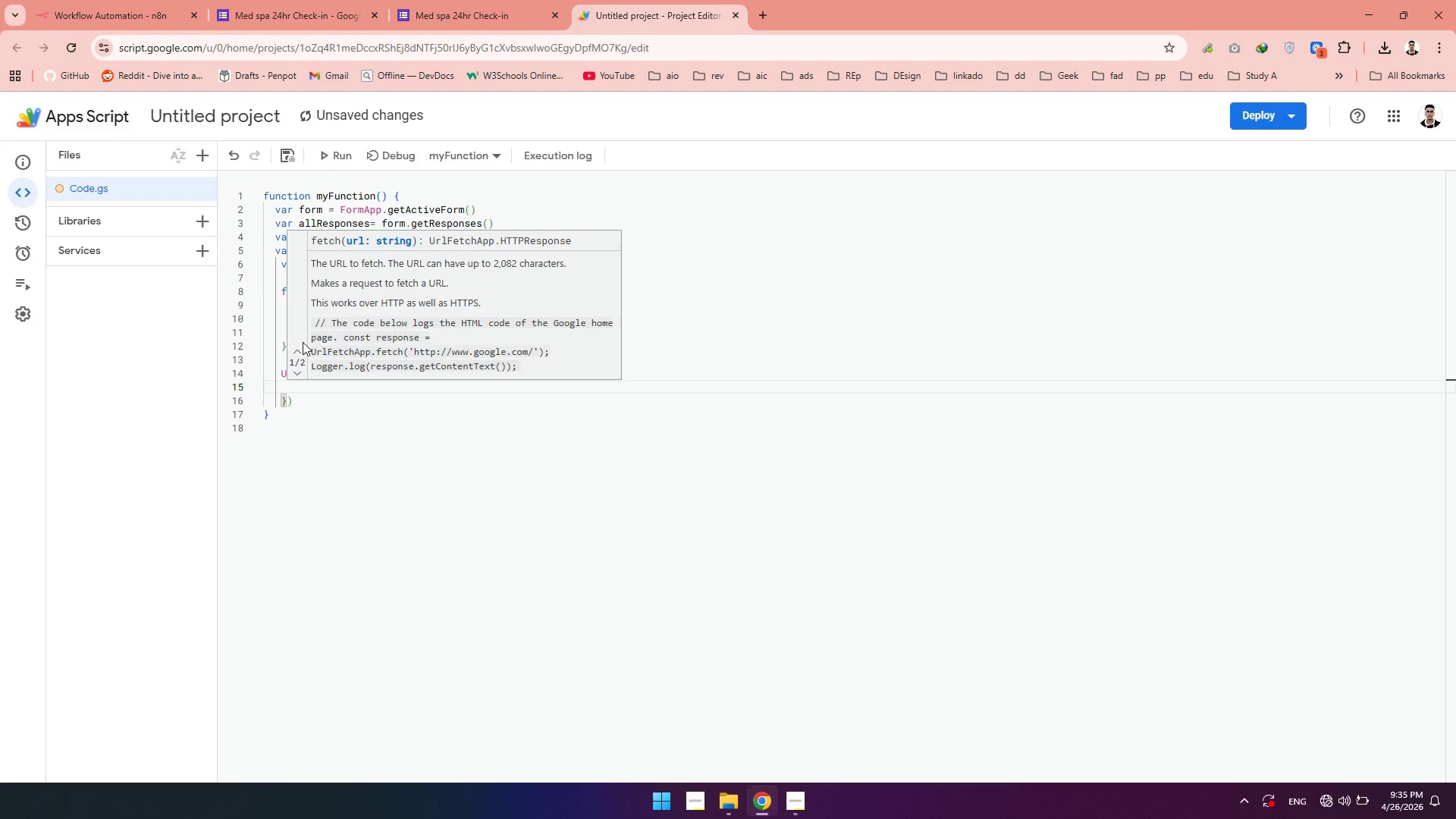 
type("methos)
key(Backspace)
type(d)
 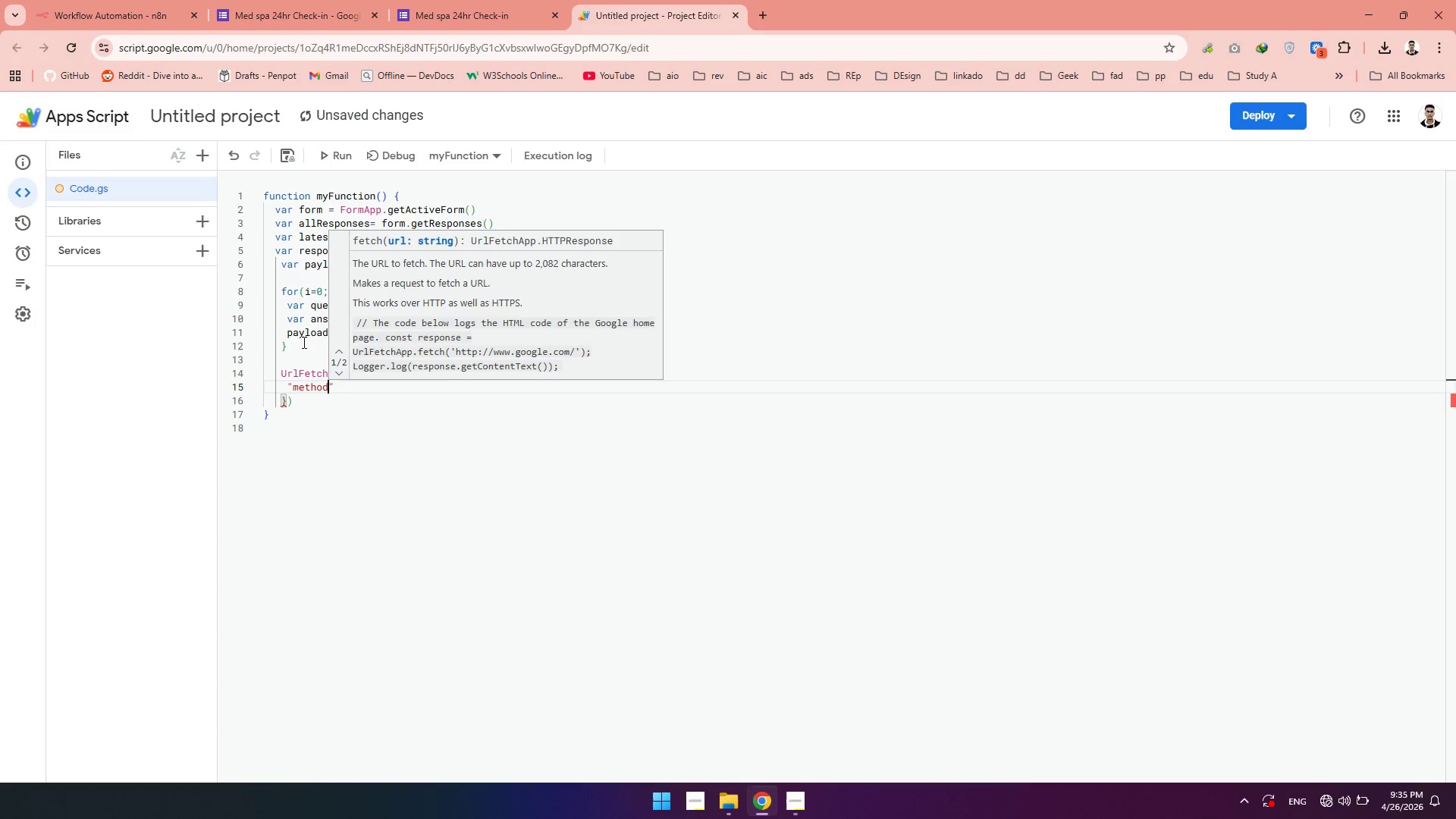 
key(ArrowRight)
 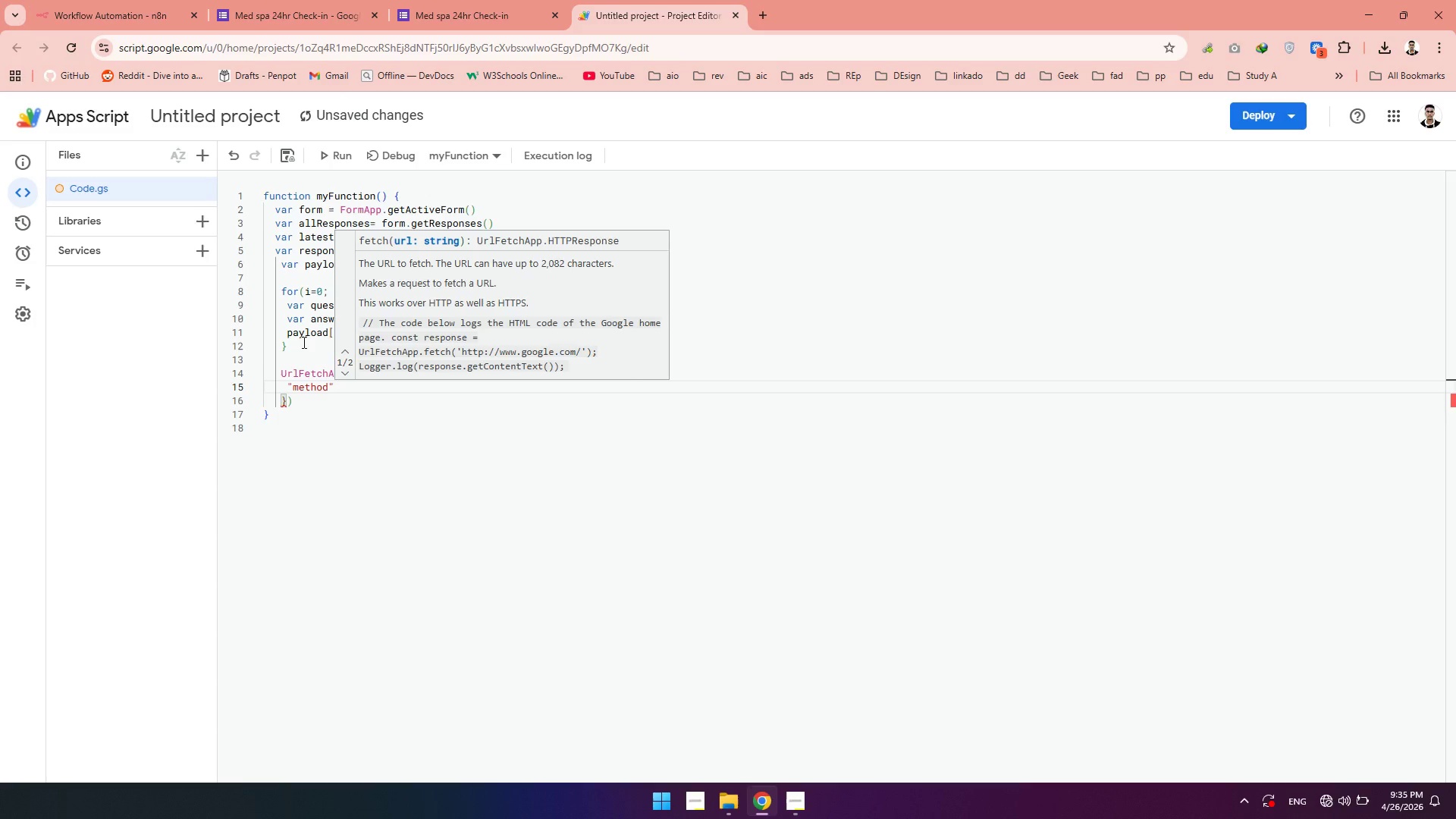 
type(:"post)
 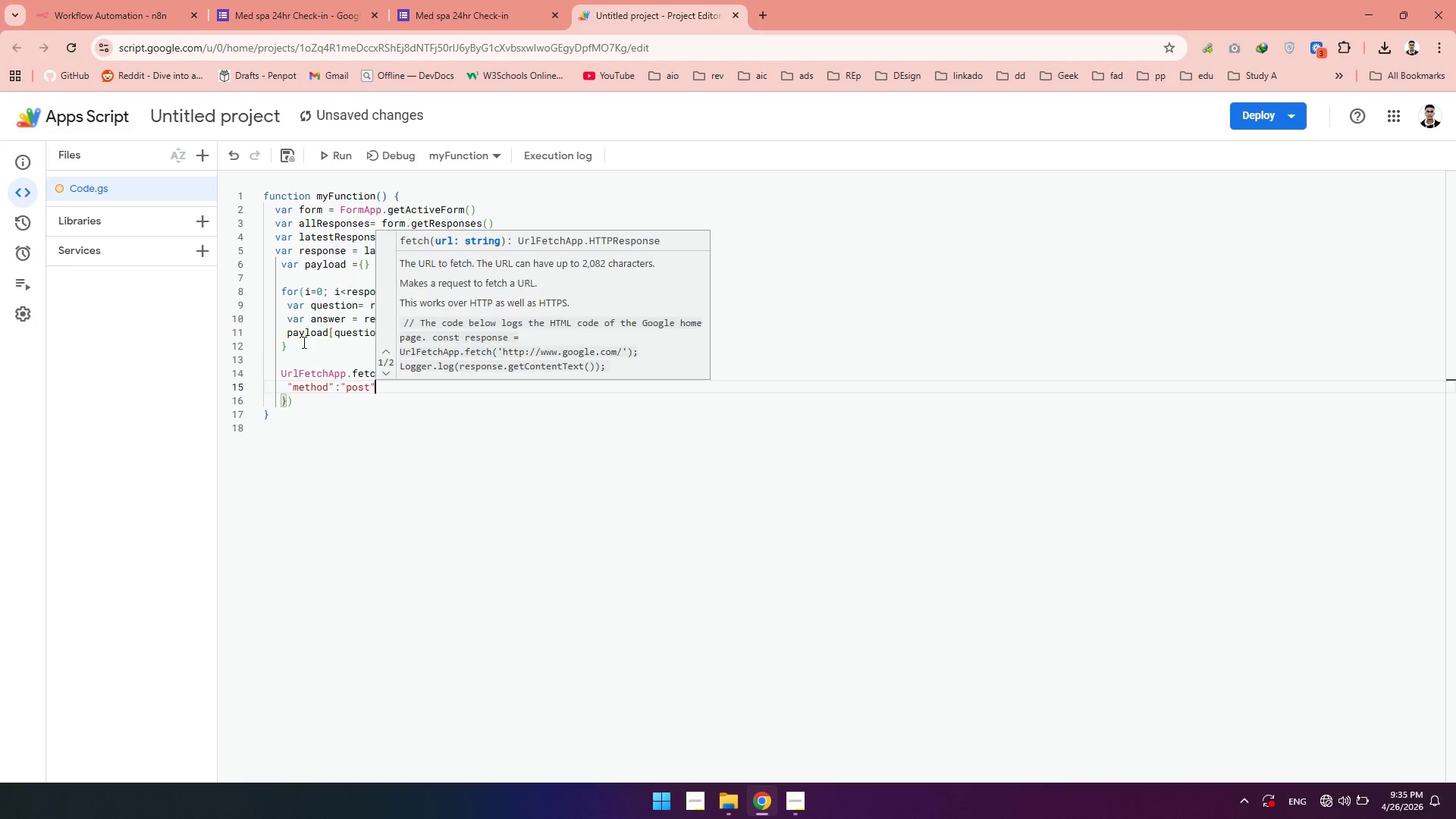 
key(ArrowRight)
 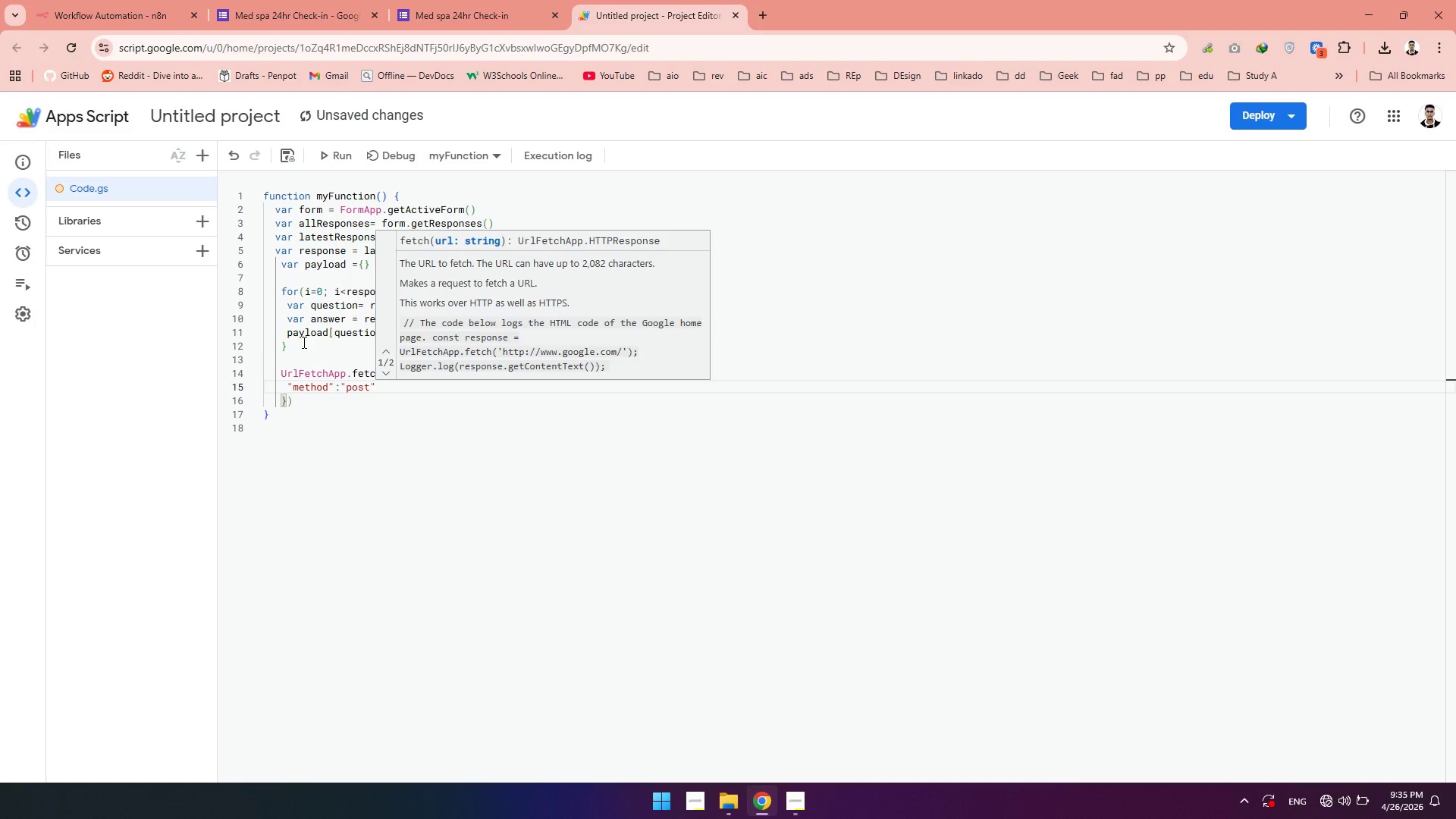 
key(Comma)
 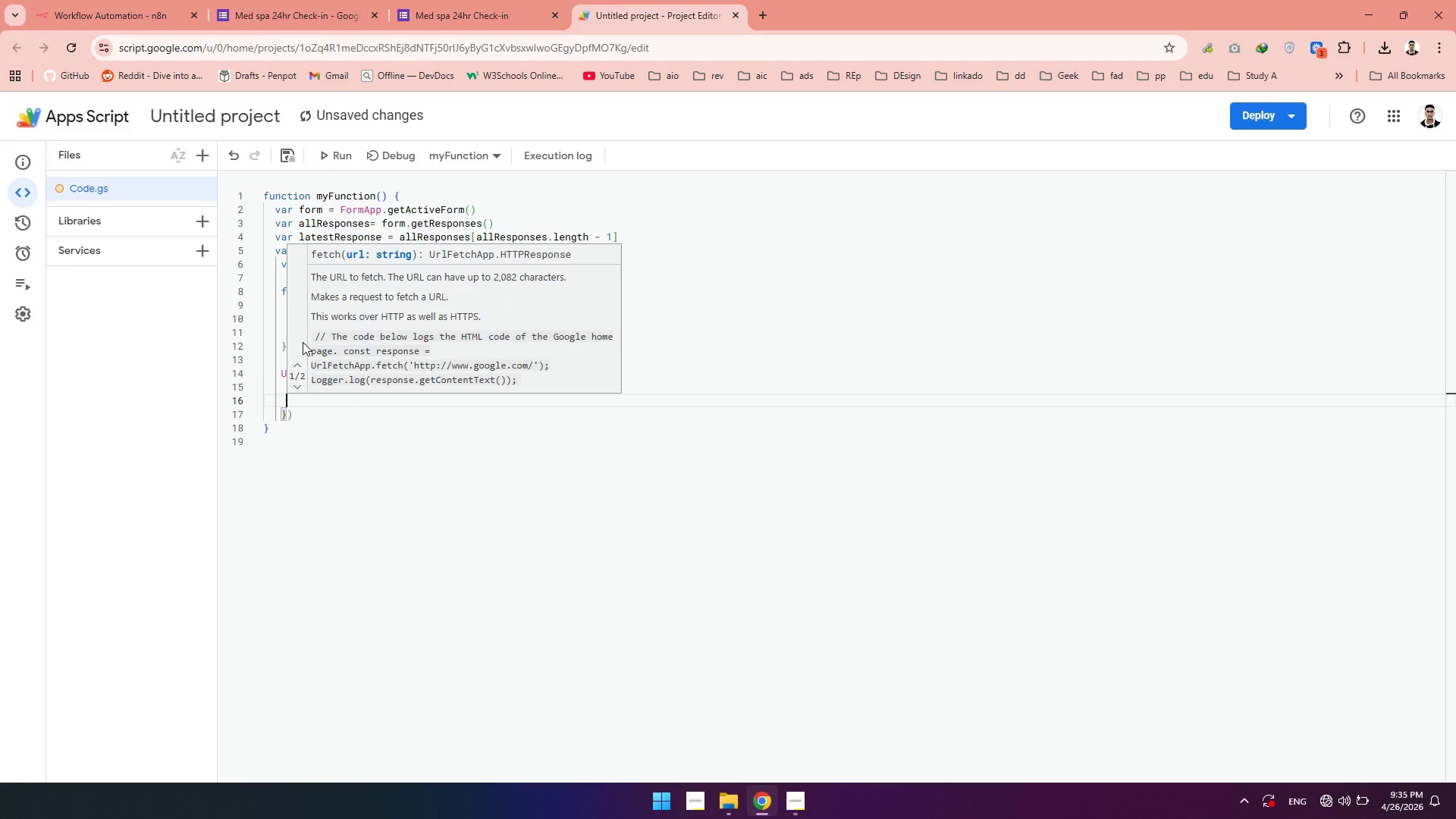 
key(Enter)
 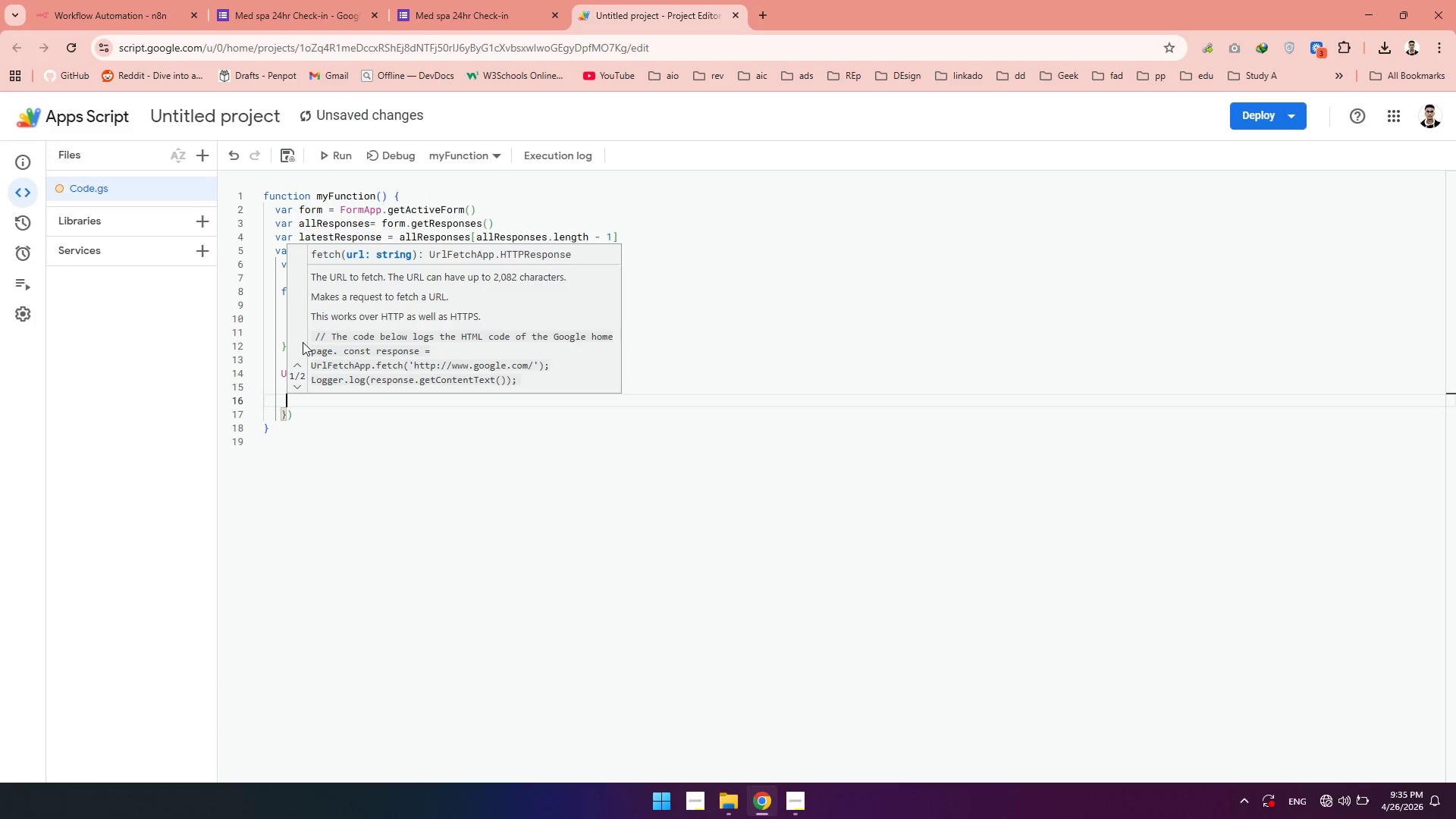 
type("contentTyo)
key(Backspace)
type(pe)
 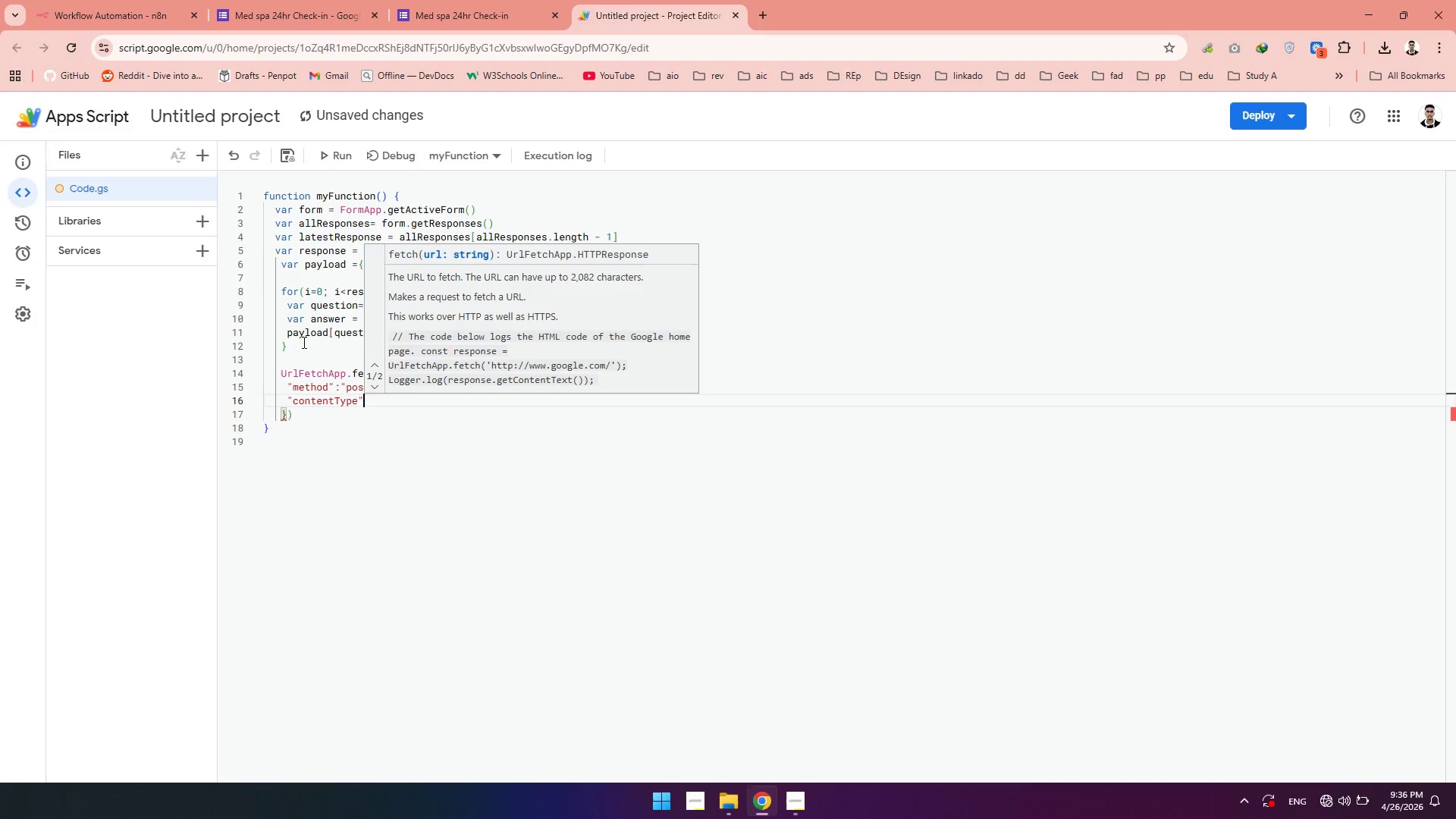 
 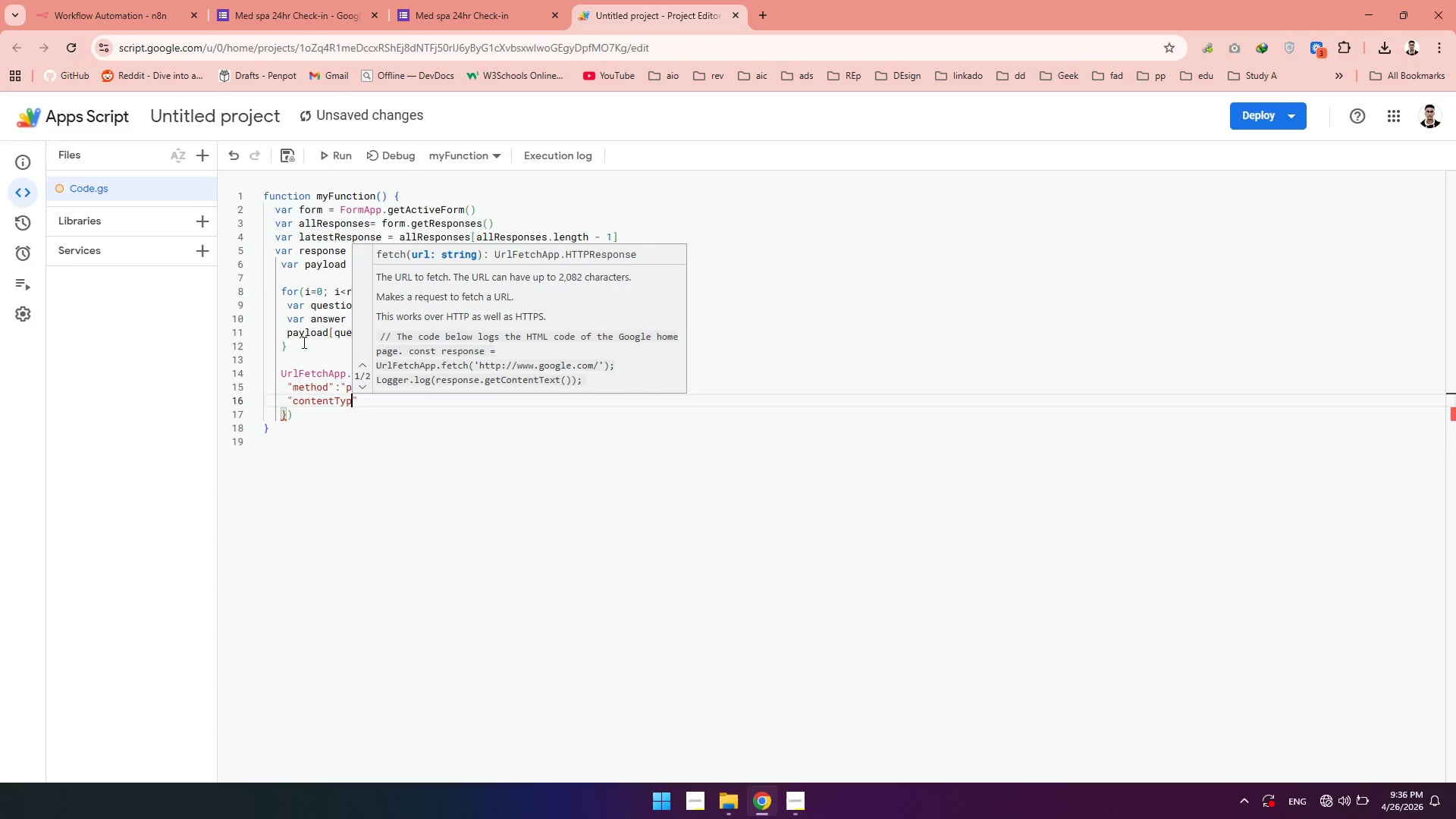 
key(ArrowRight)
 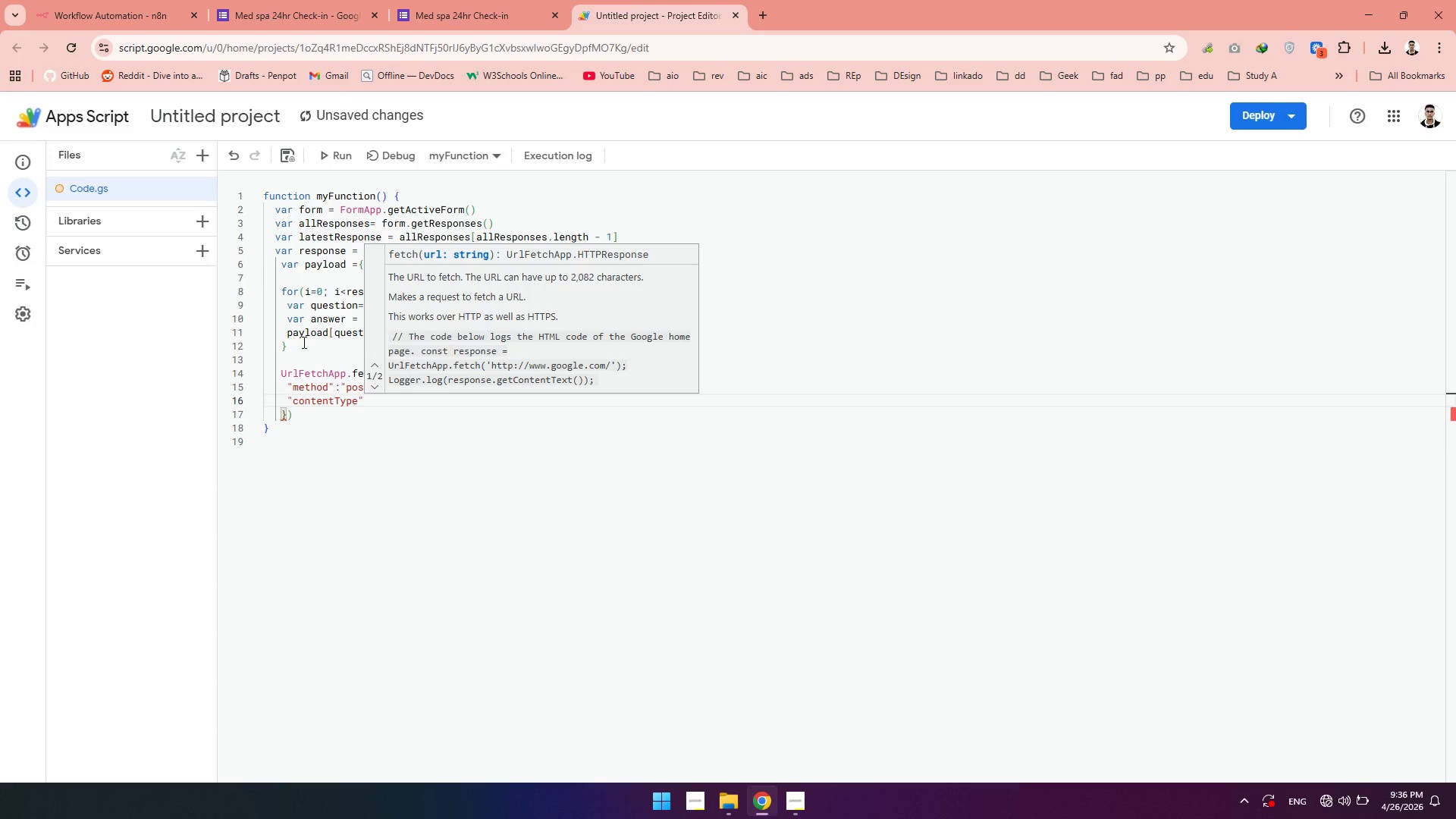 
key(Shift+Semicolon)
 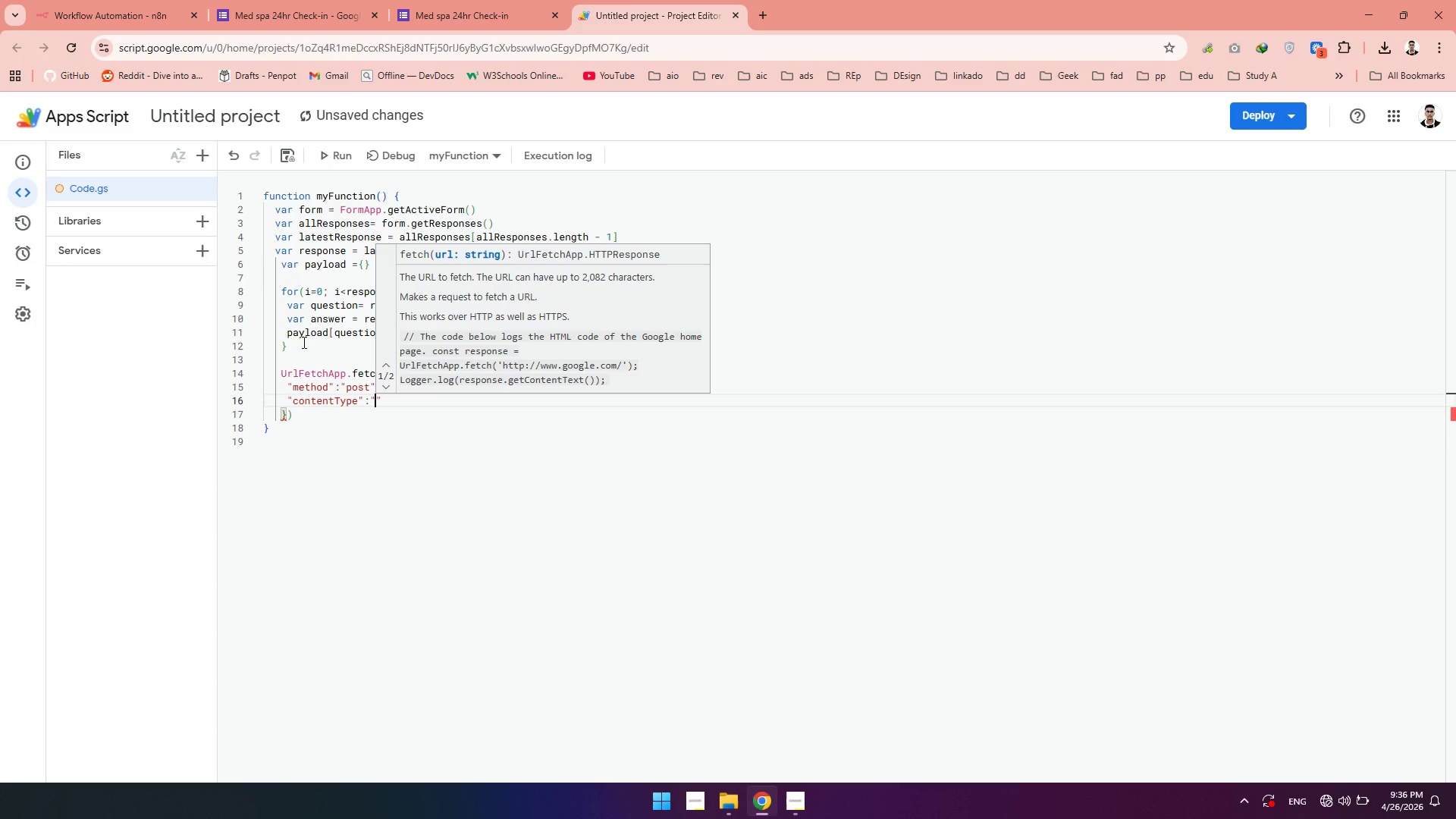 
key(Shift+Quote)
 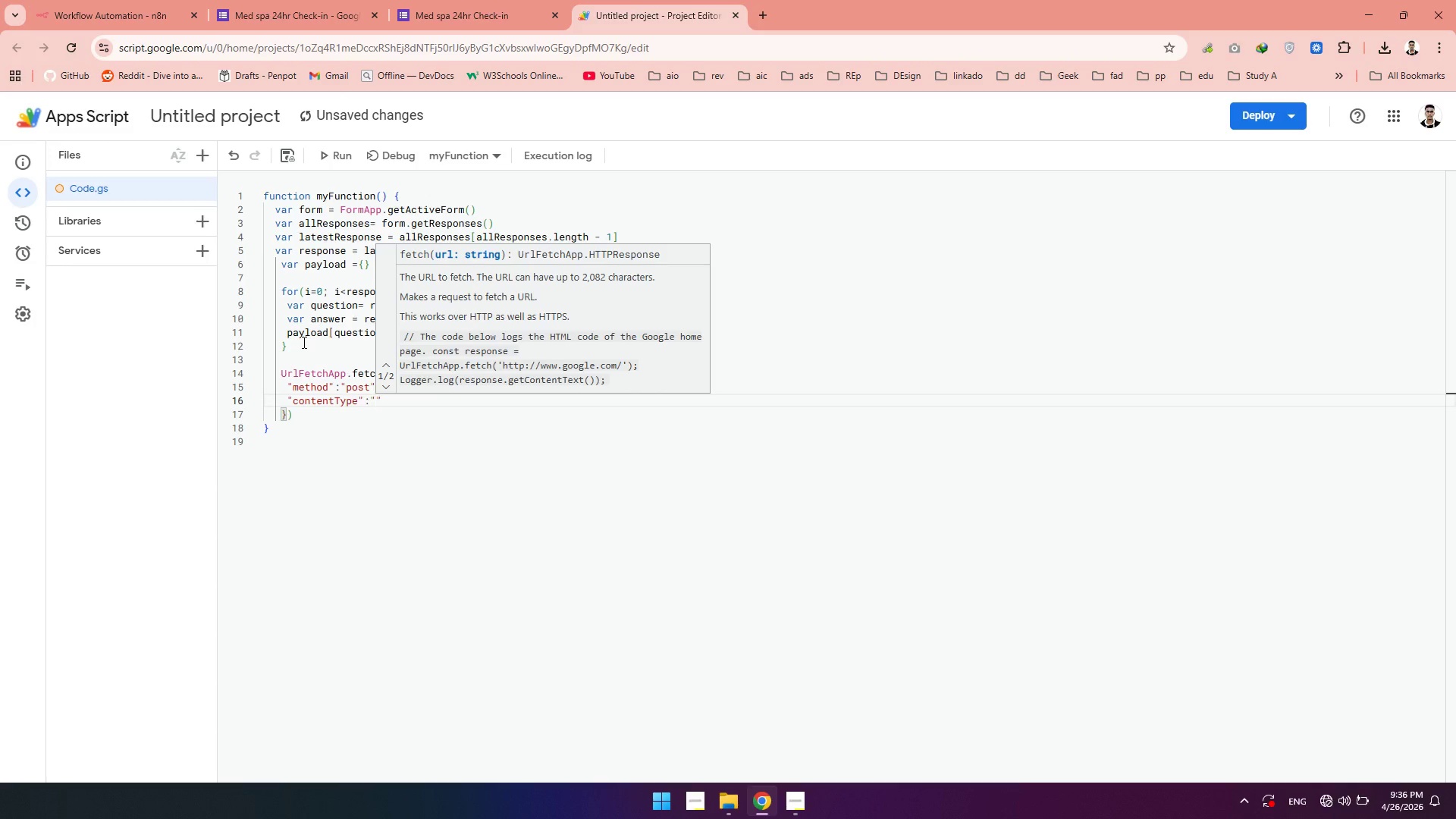 
type(application/json)
 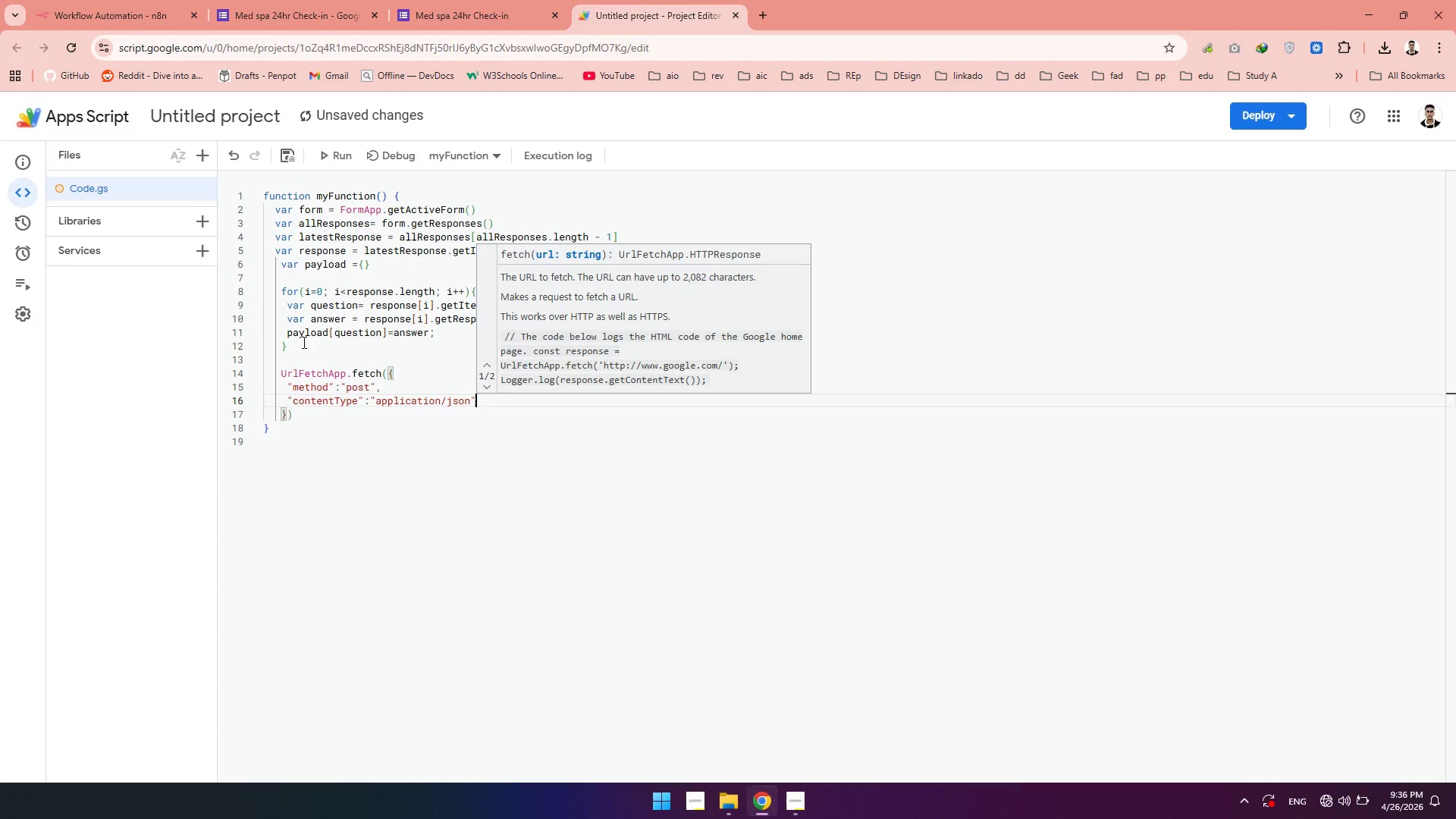 
key(ArrowRight)
 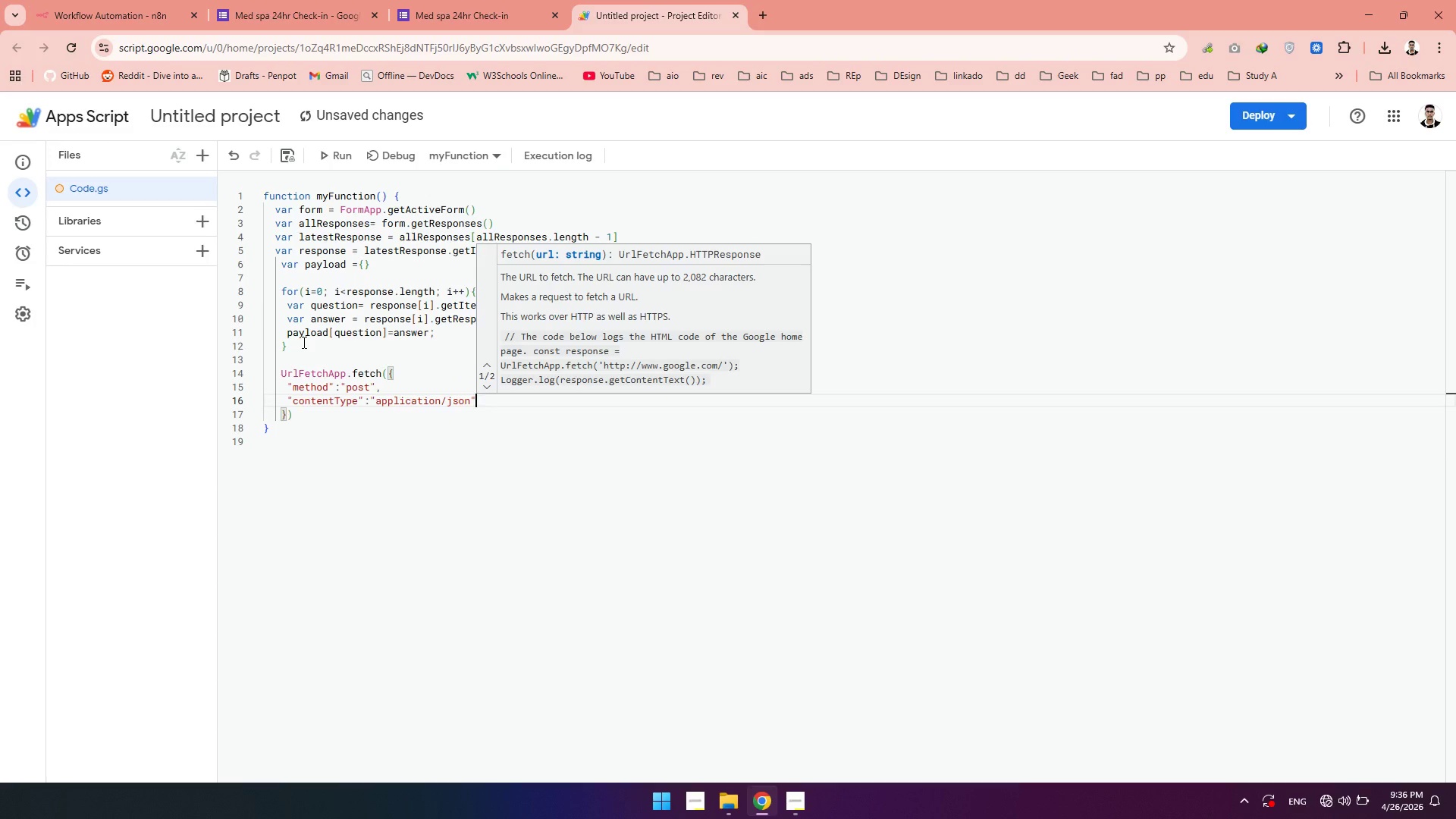 
key(Comma)
 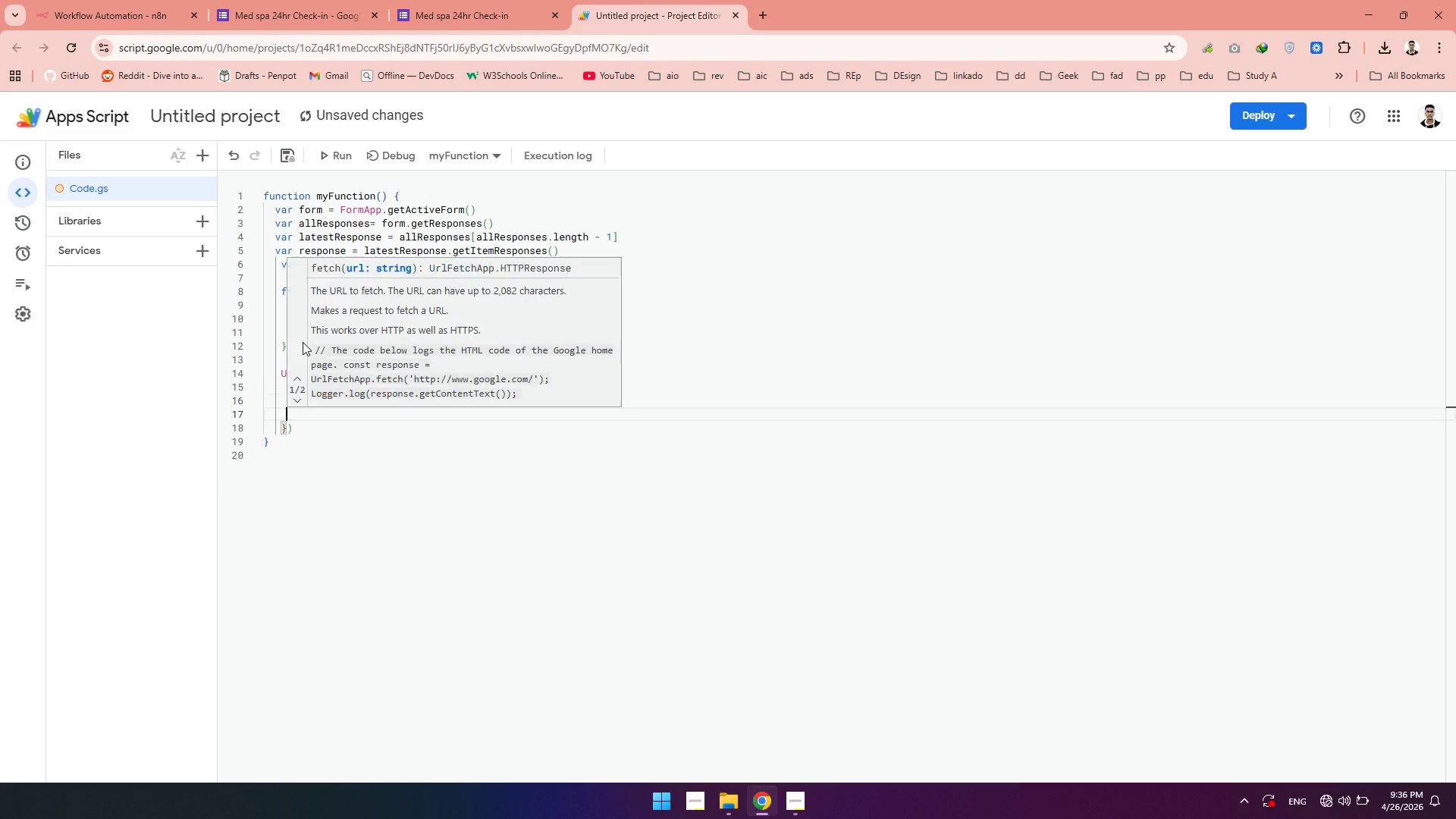 
key(Enter)
 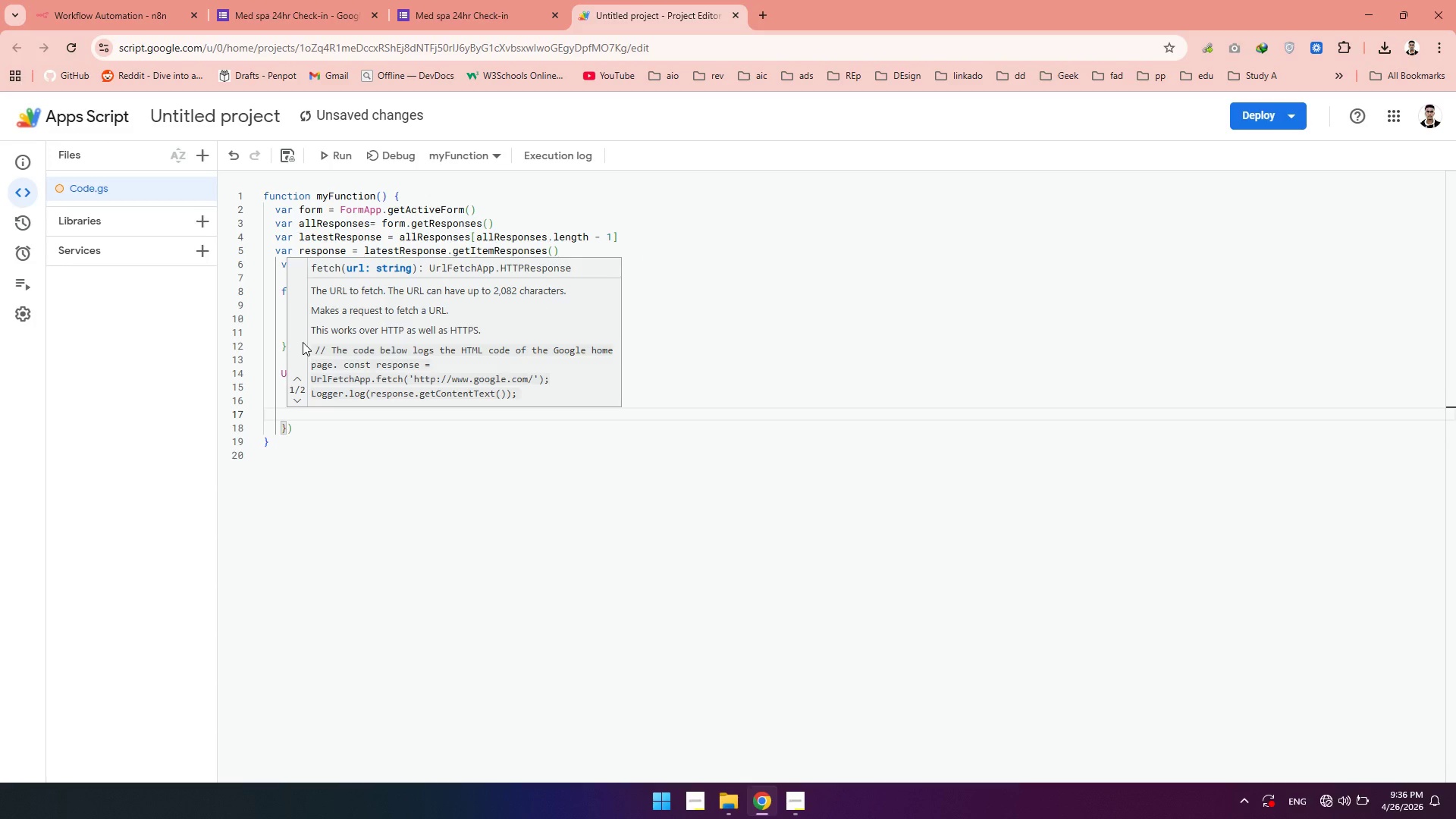 
type(p)
key(Backspace)
type("payload:)
key(Backspace)
 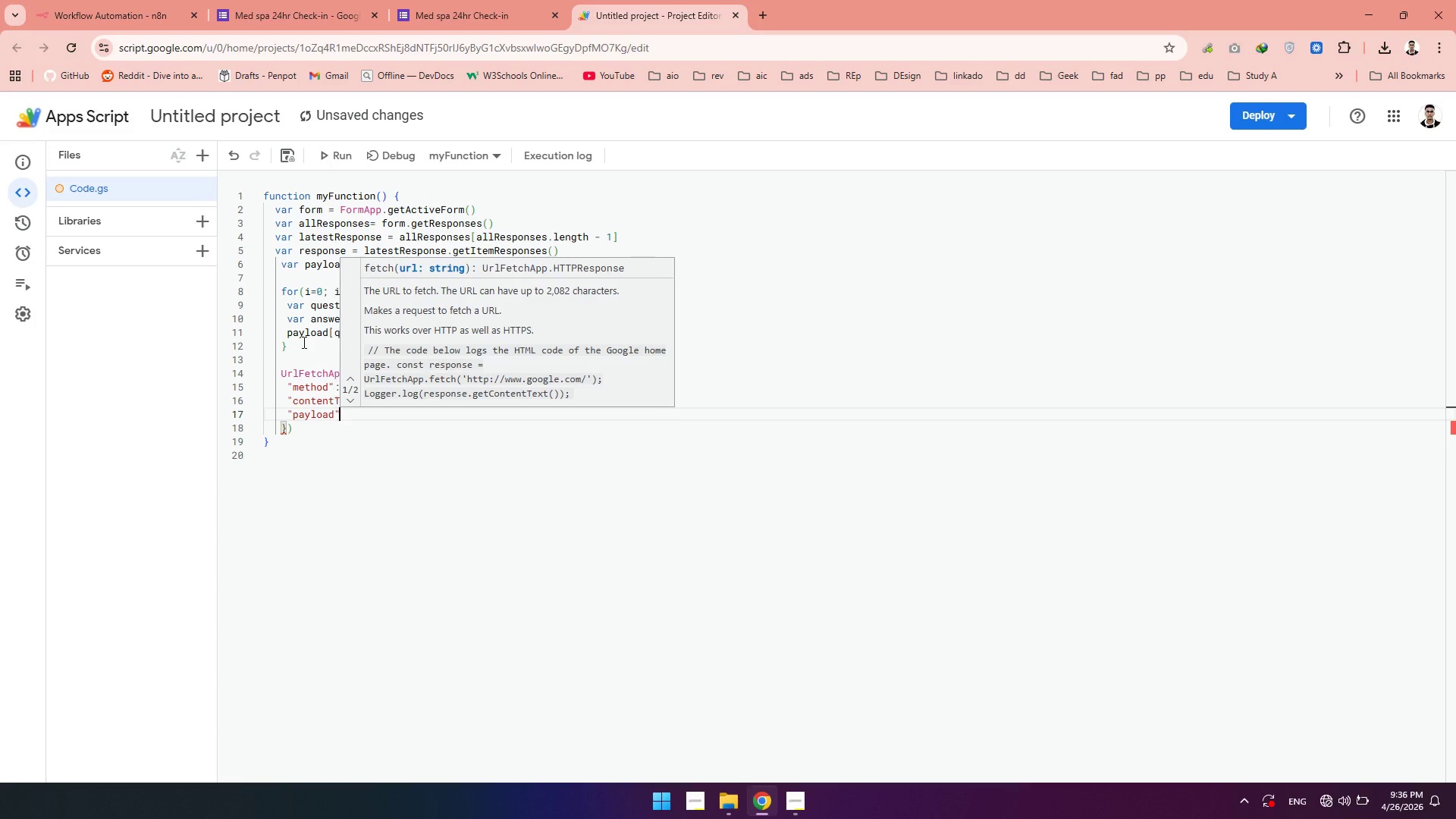 
key(ArrowRight)
 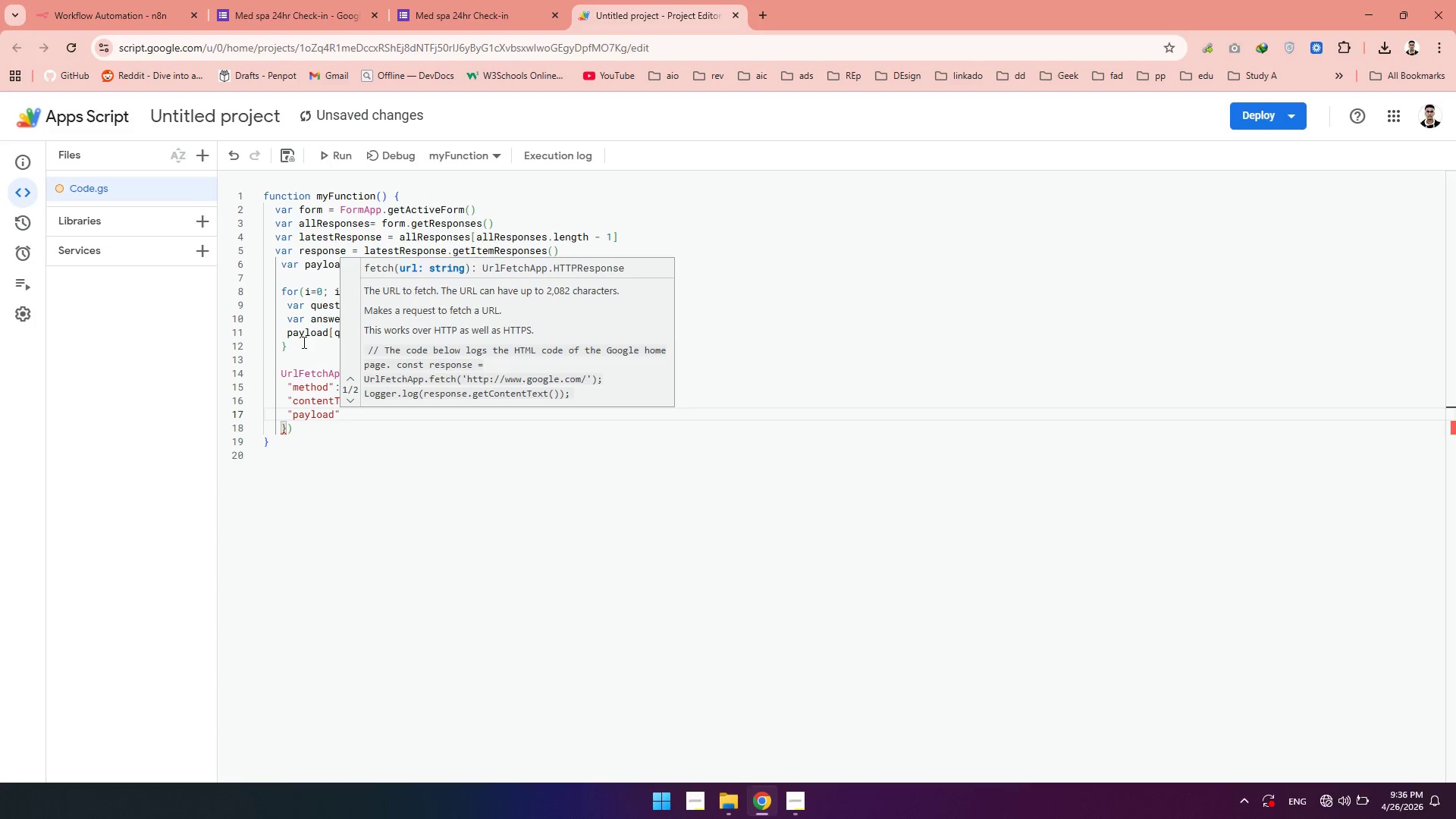 
type(:J)
key(Tab)
type(.tring)
key(Backspace)
key(Backspace)
type(n)
key(Backspace)
key(Backspace)
key(Backspace)
key(Backspace)
key(Backspace)
key(Backspace)
key(Backspace)
key(Backspace)
key(Backspace)
 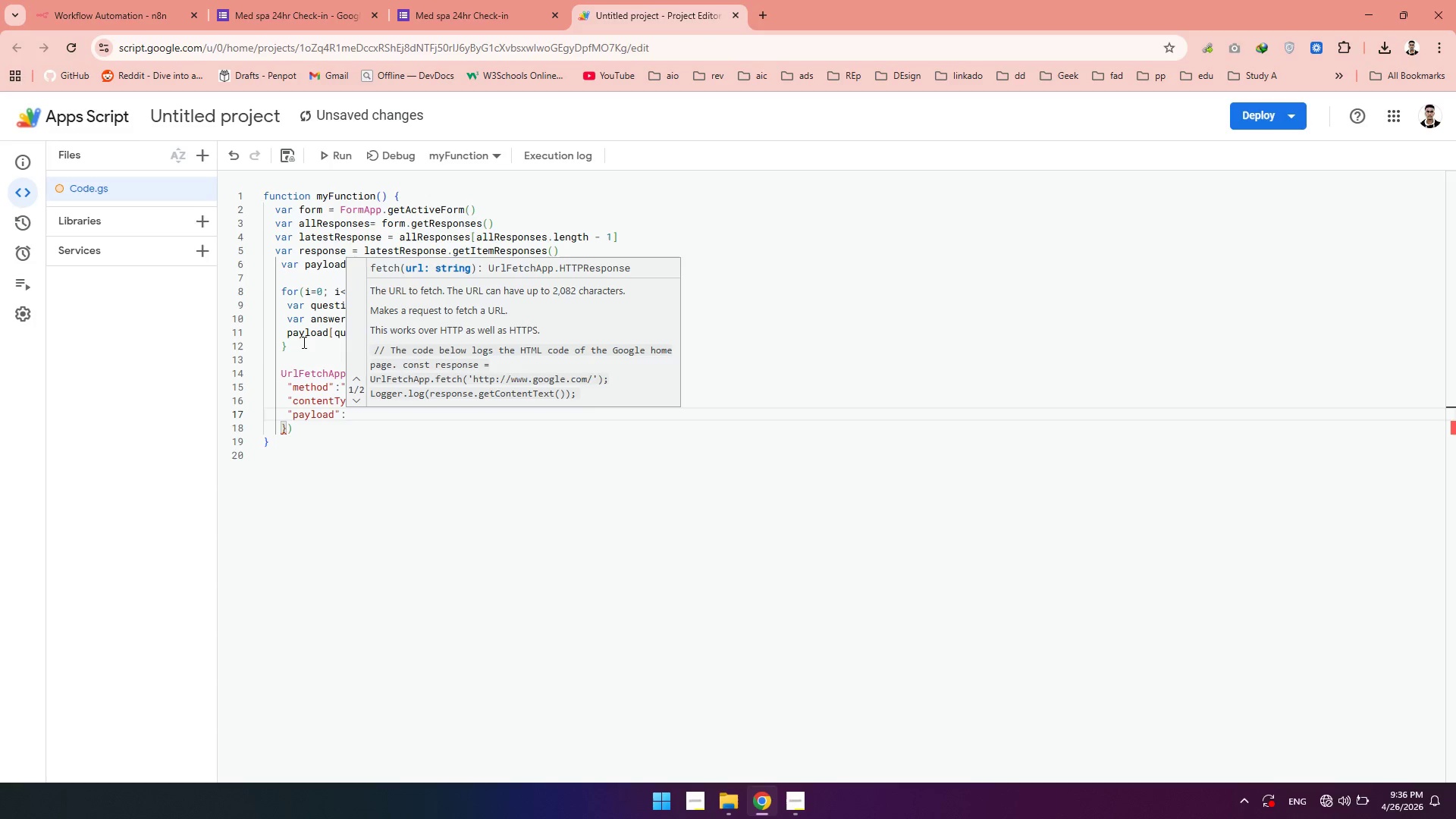 
left_click([403, 489])
 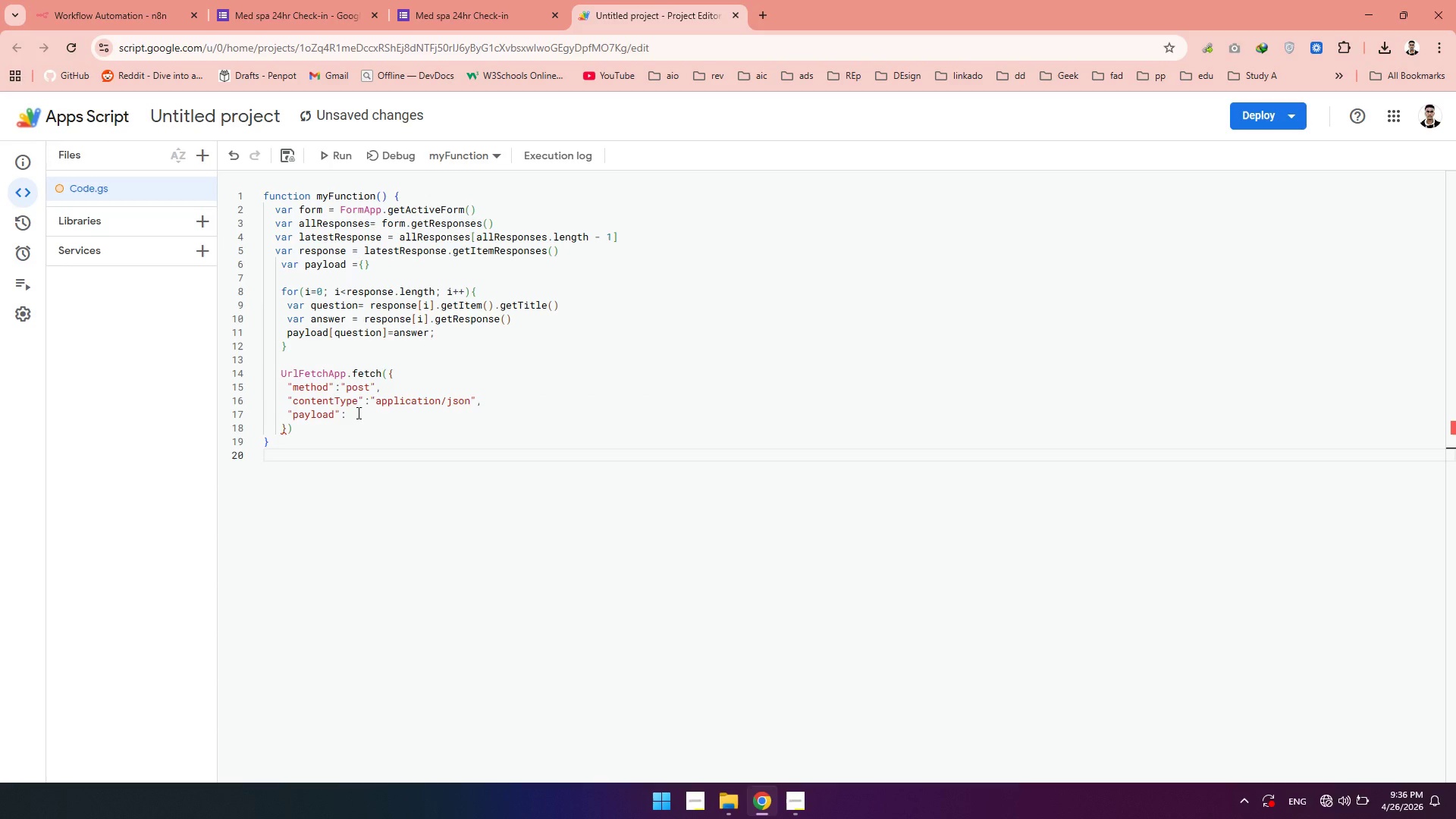 
left_click([357, 413])
 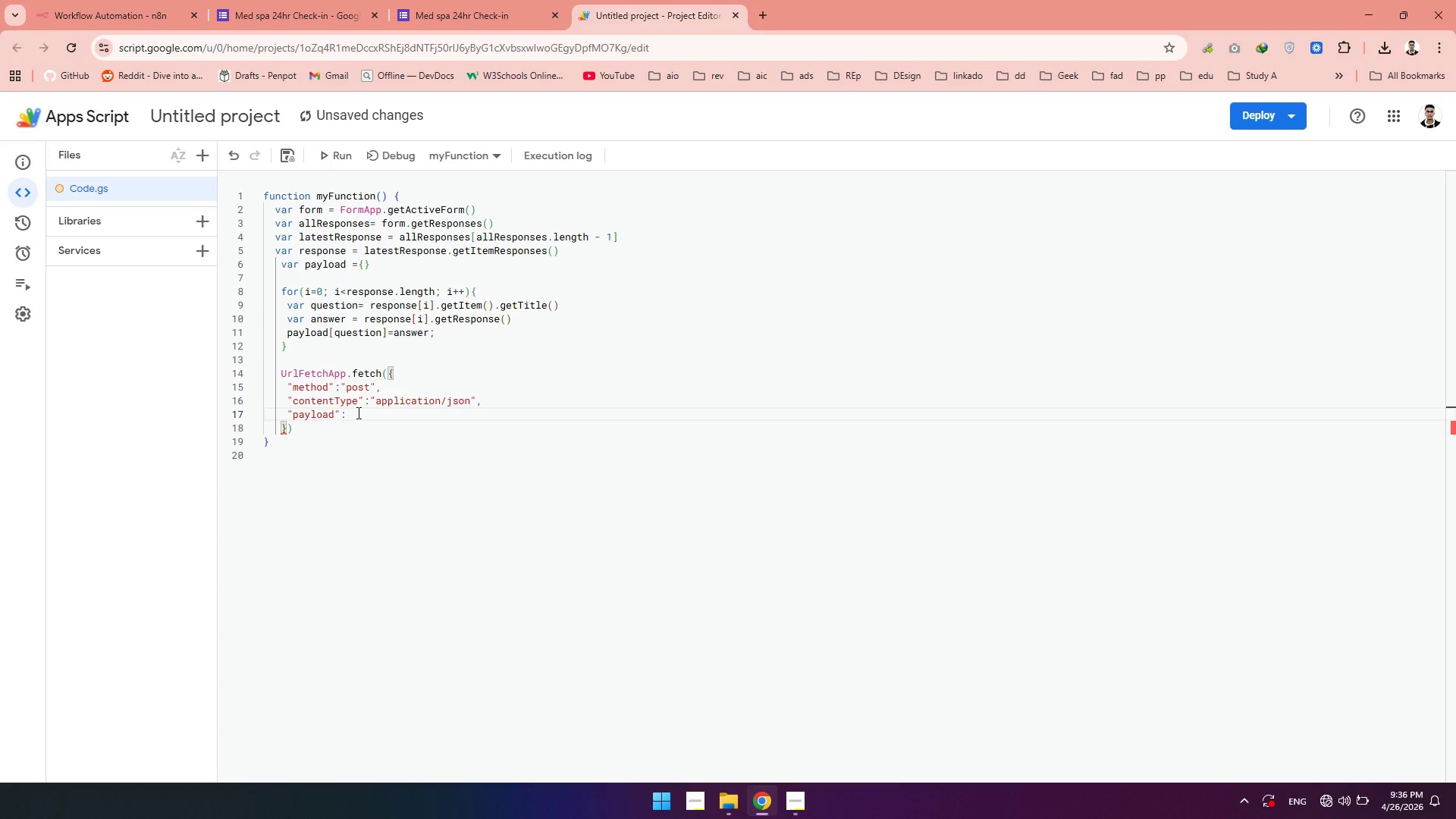 
key(Shift+J)
 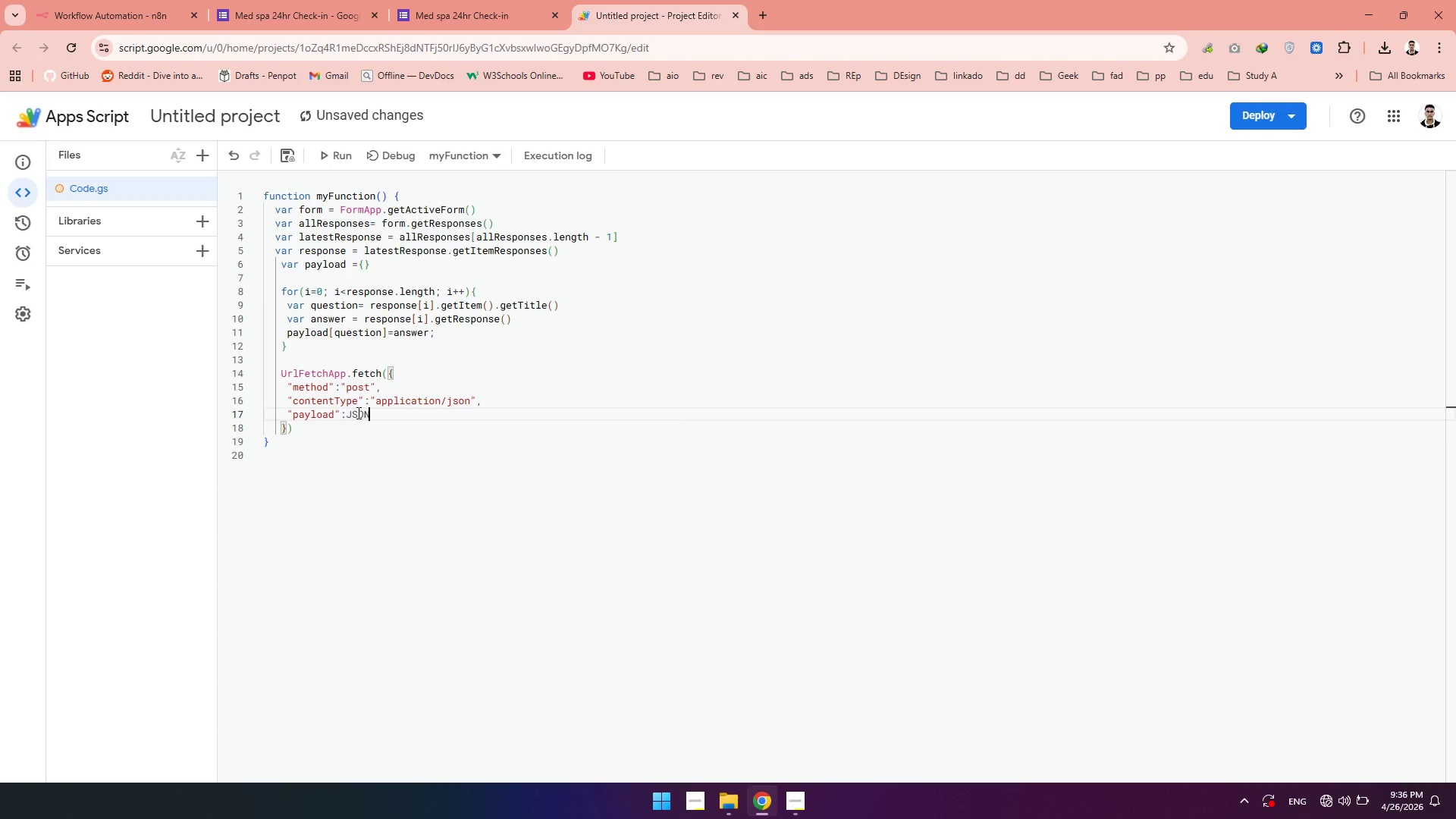 
key(Enter)
 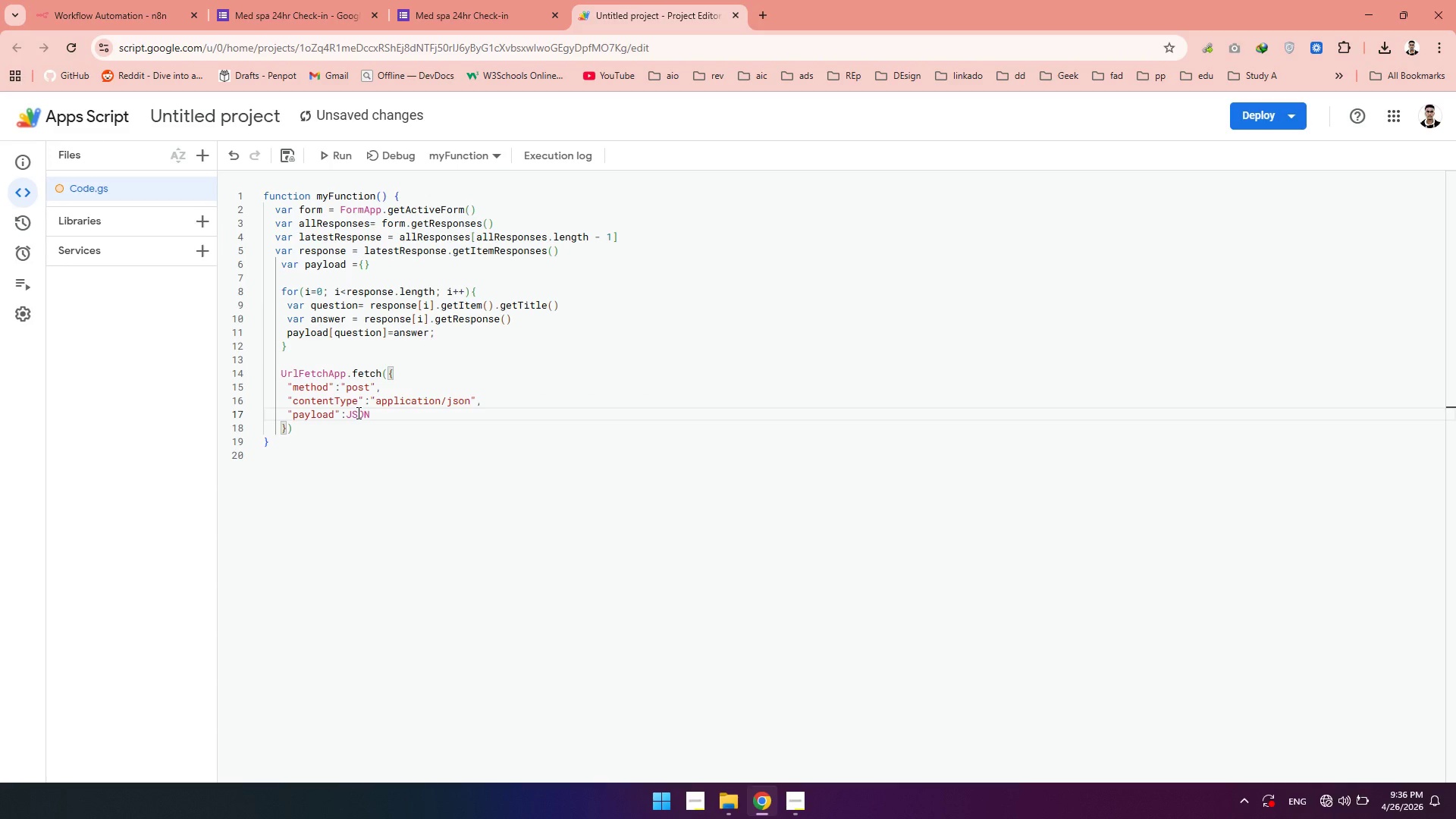 
type(.s)
key(Tab)
type((pa)
key(Tab)
 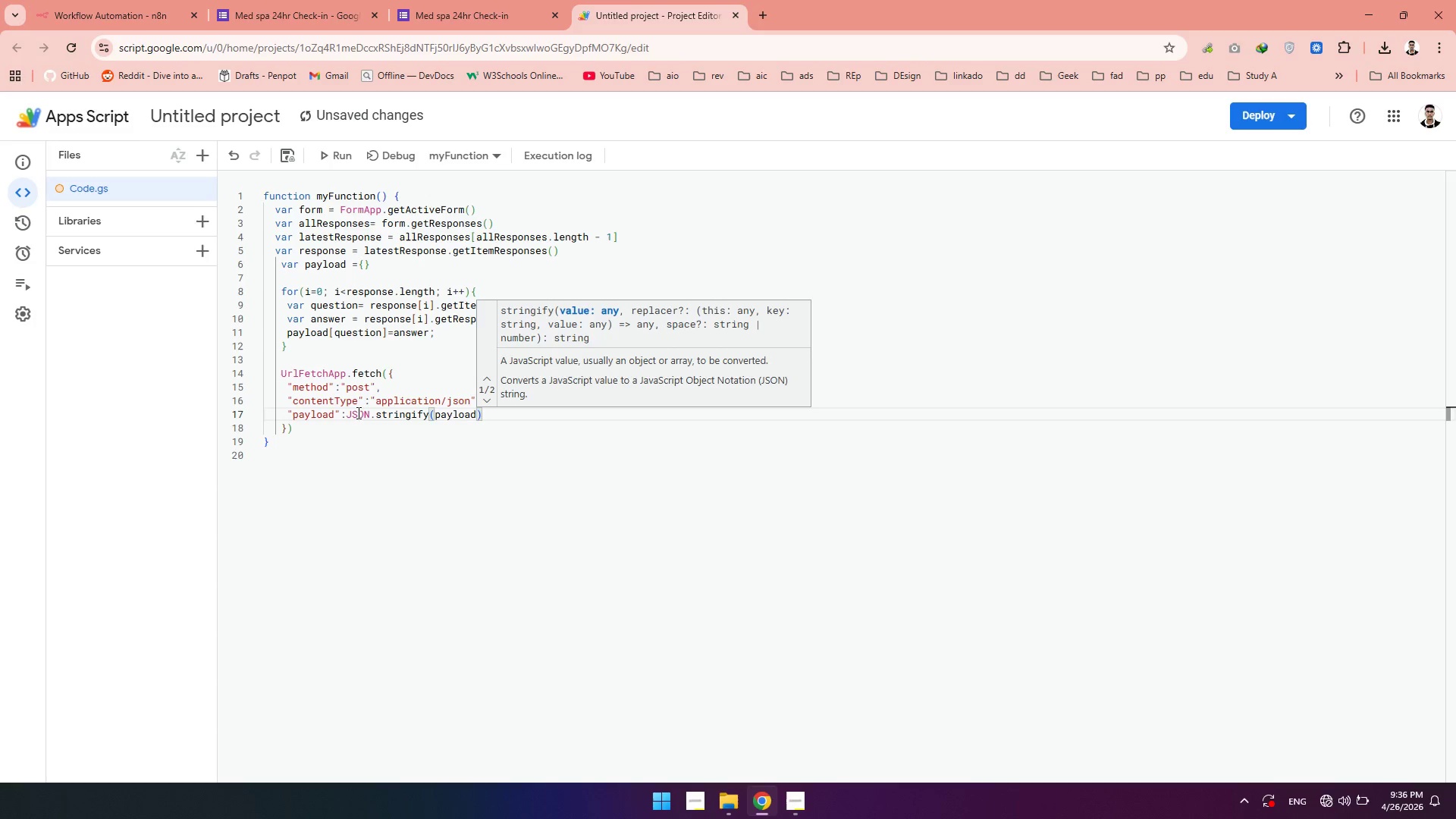 
key(Control+S)
 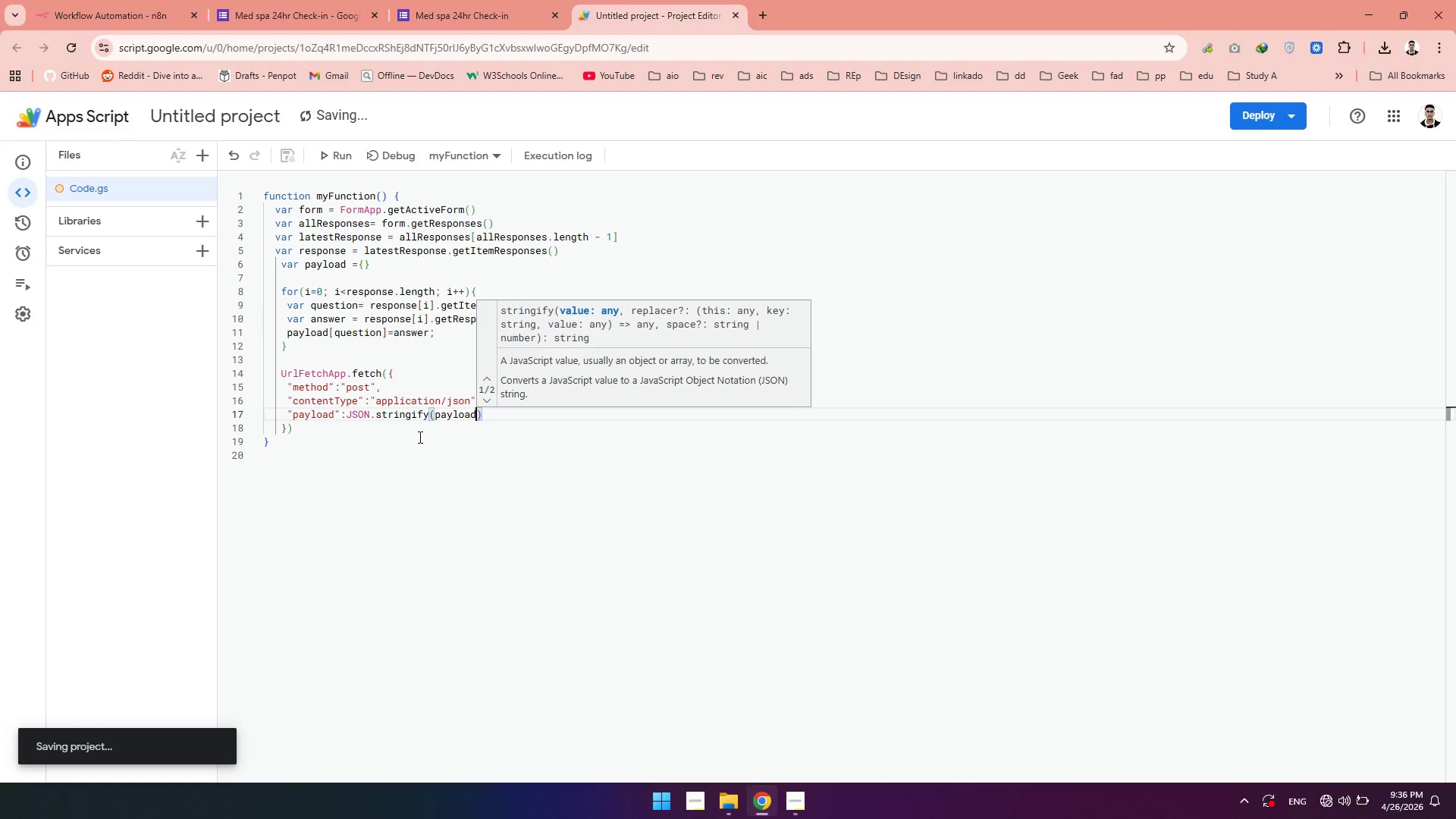 
left_click([419, 439])
 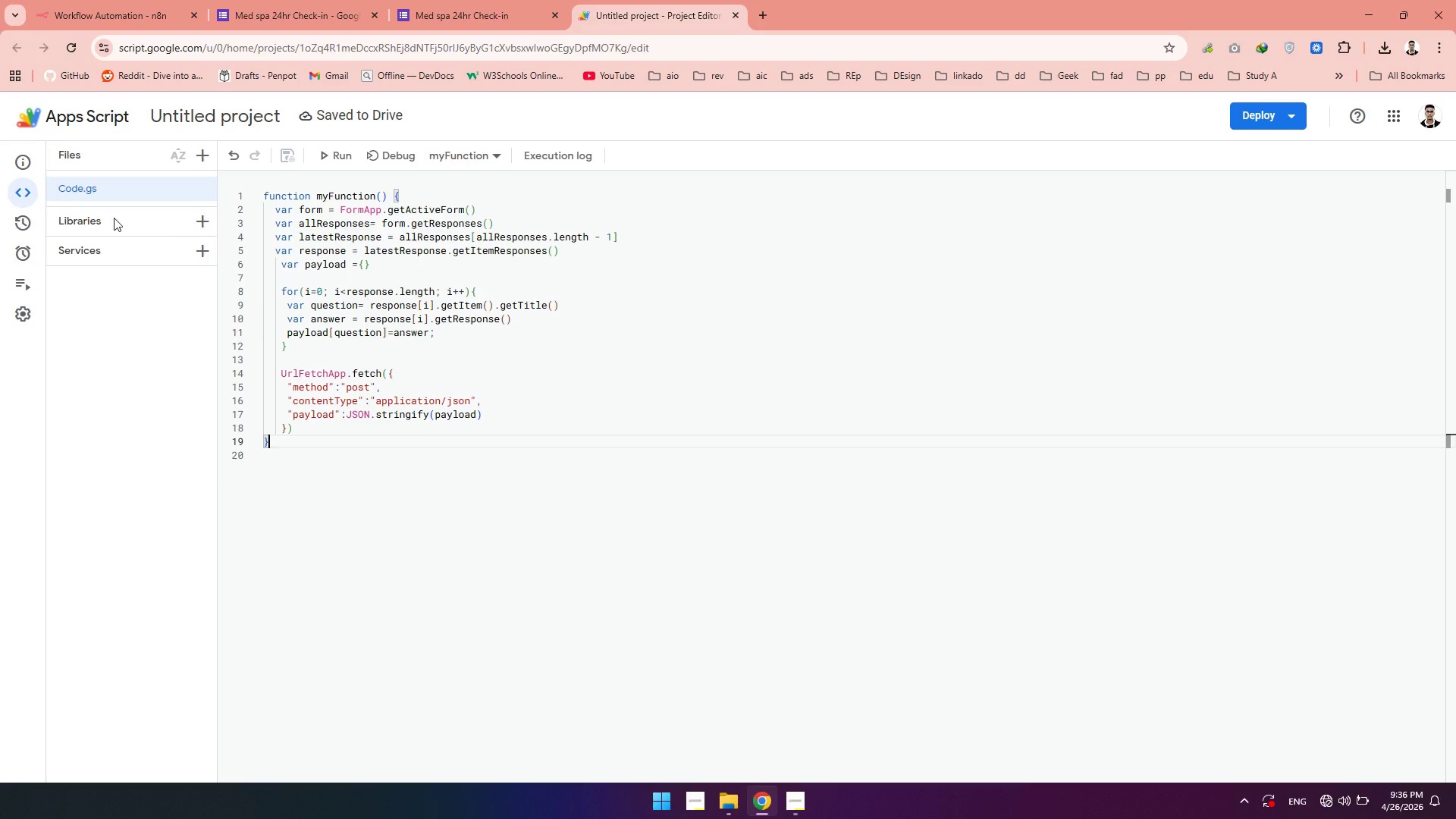 
wait(5.06)
 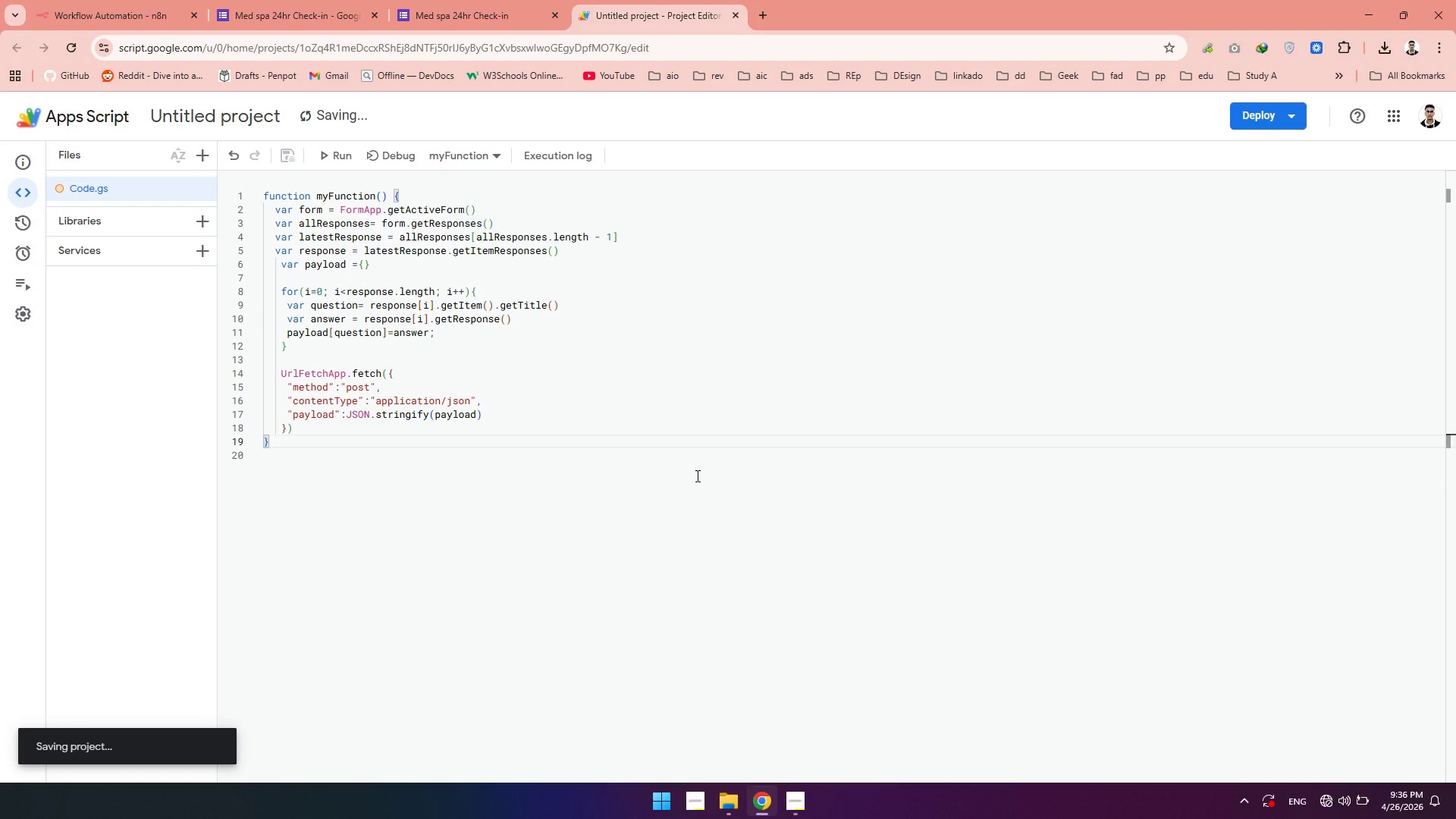 
left_click([22, 249])
 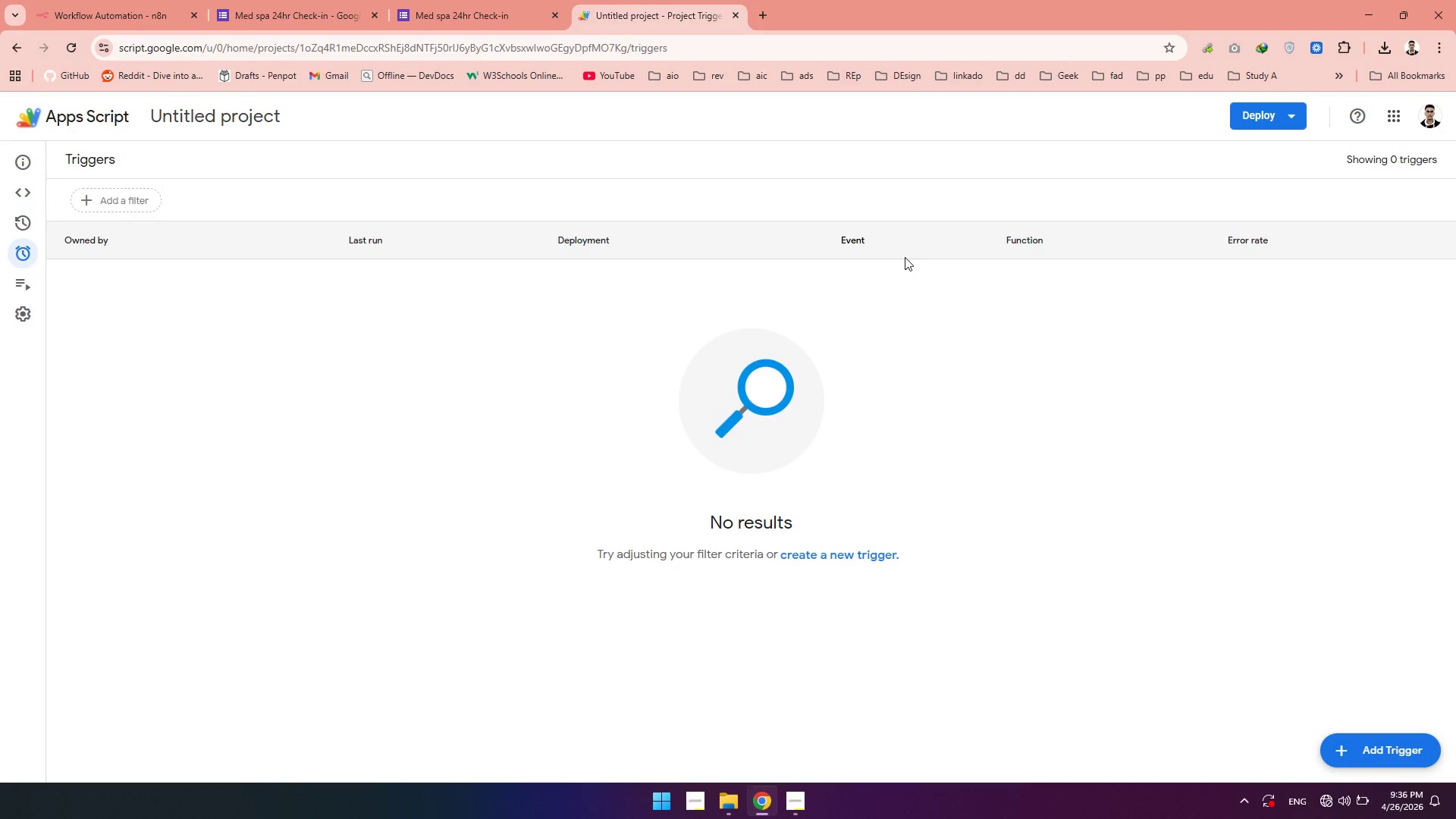 
wait(5.25)
 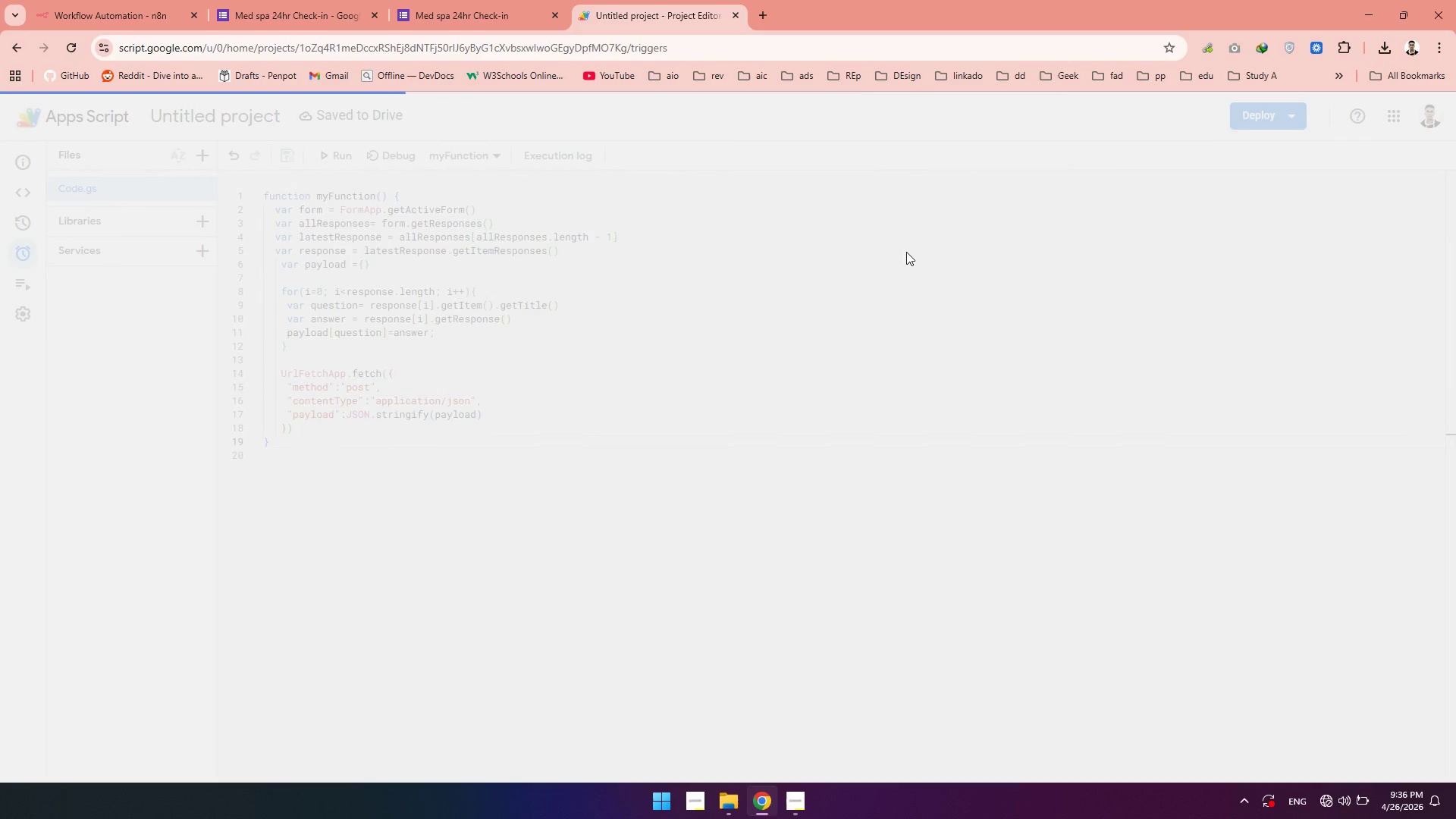 
left_click([196, 118])
 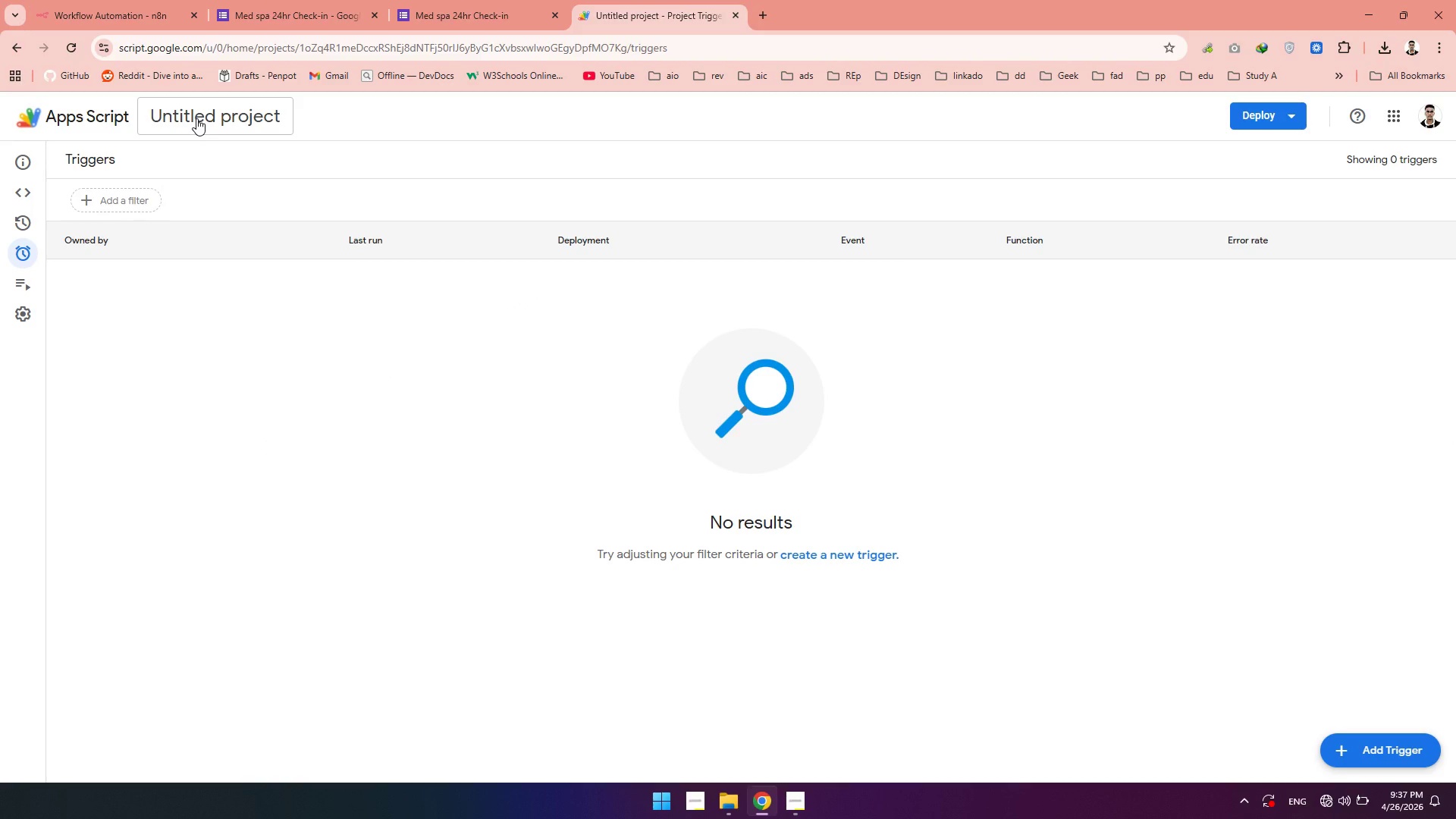 
left_click([199, 118])
 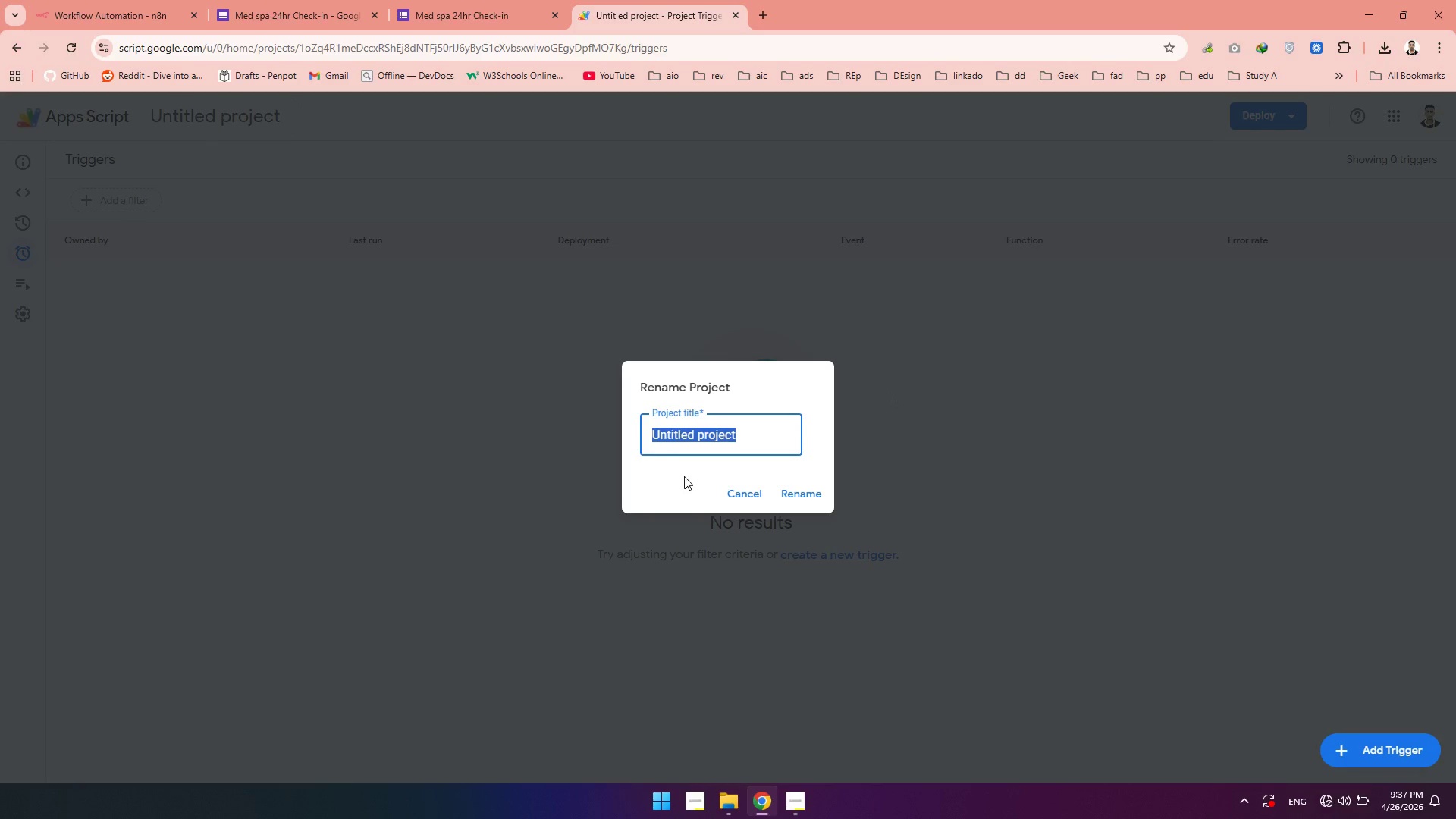 
type(24Hr )
key(Backspace)
key(Backspace)
key(Backspace)
type(hr Check_i)
key(Backspace)
key(Backspace)
type(-i)
key(Backspace)
type(In)
 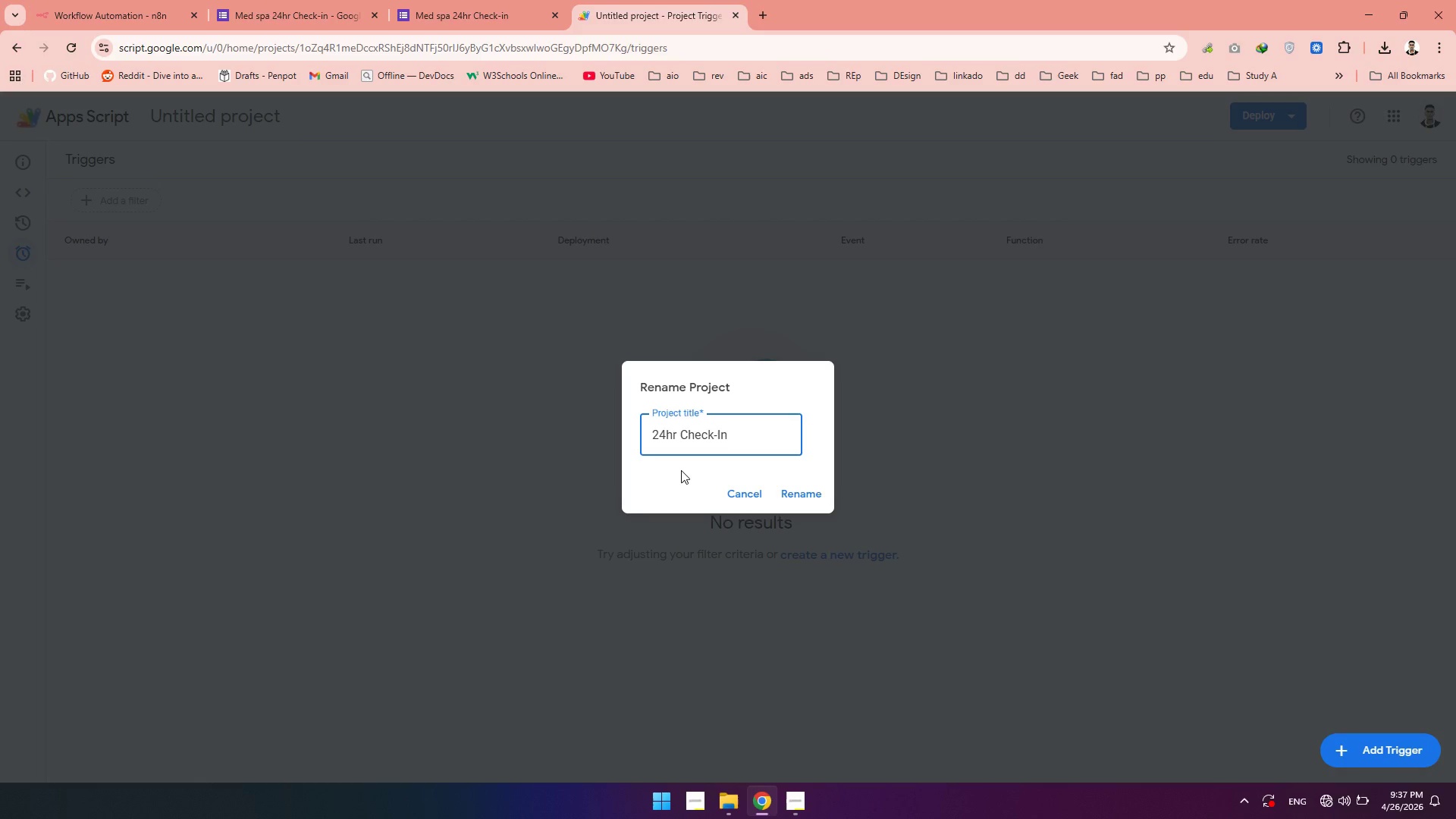 
left_click([791, 494])
 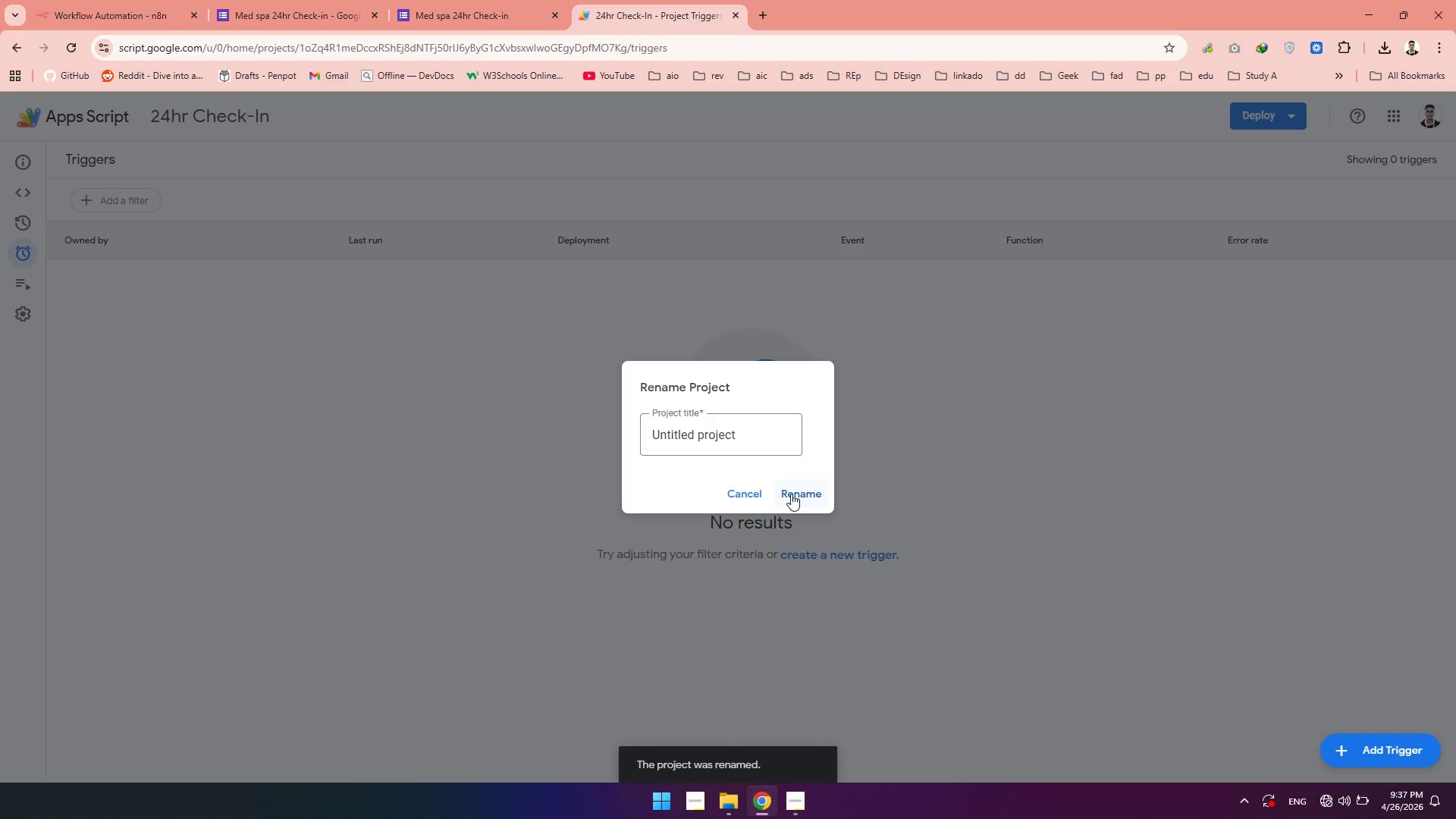 
wait(5.23)
 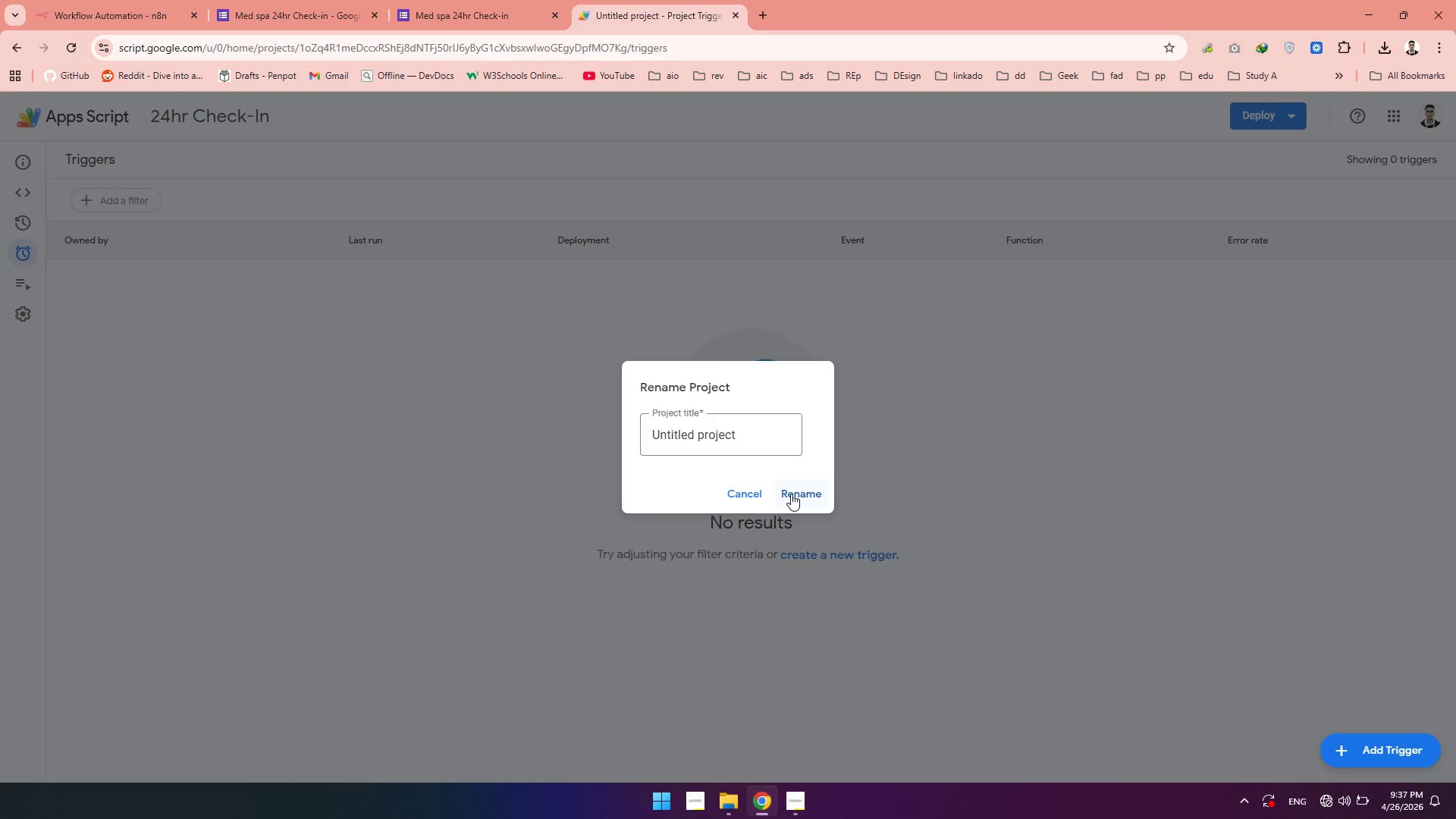 
left_click([722, 498])
 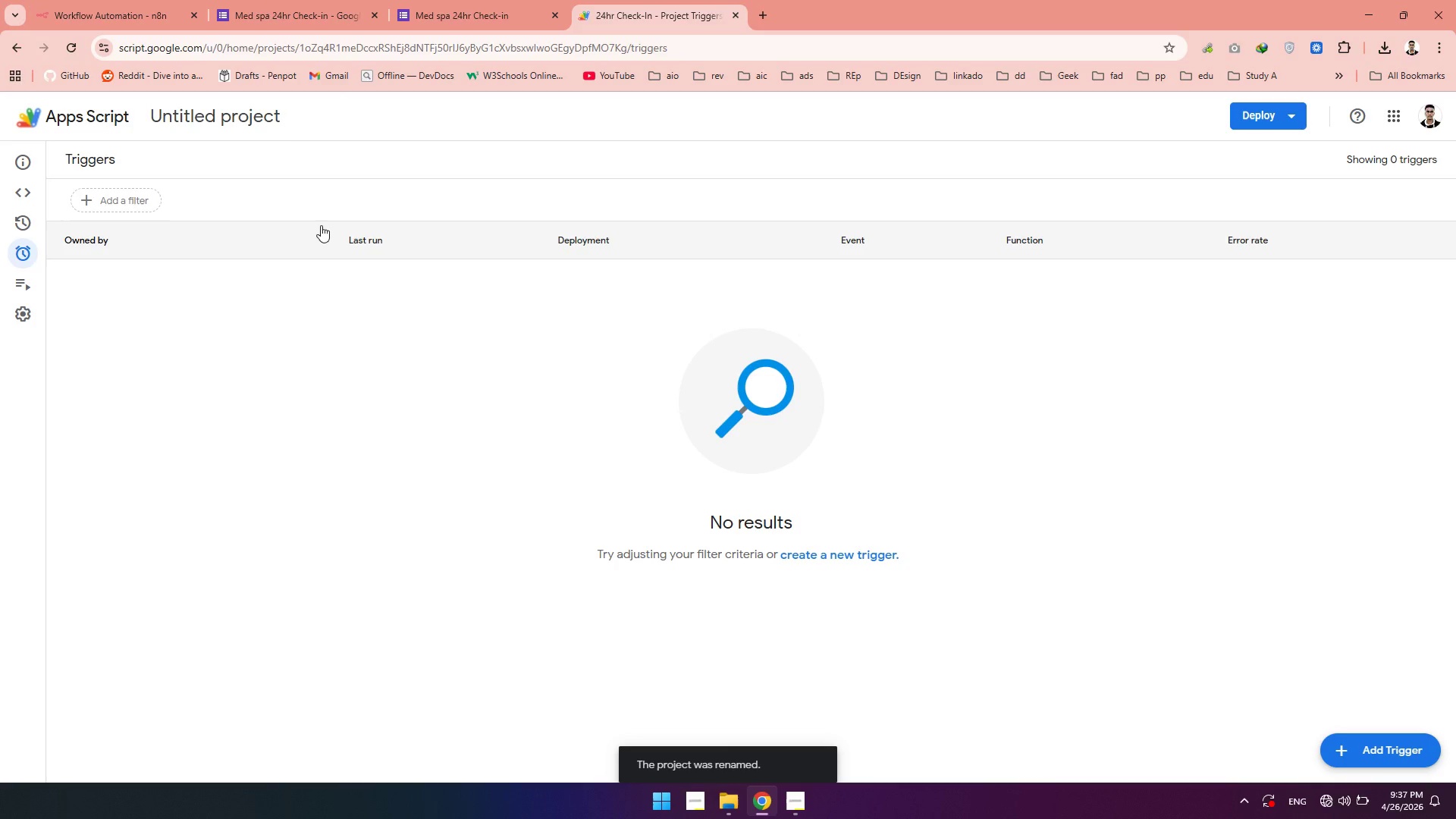 
left_click([185, 108])
 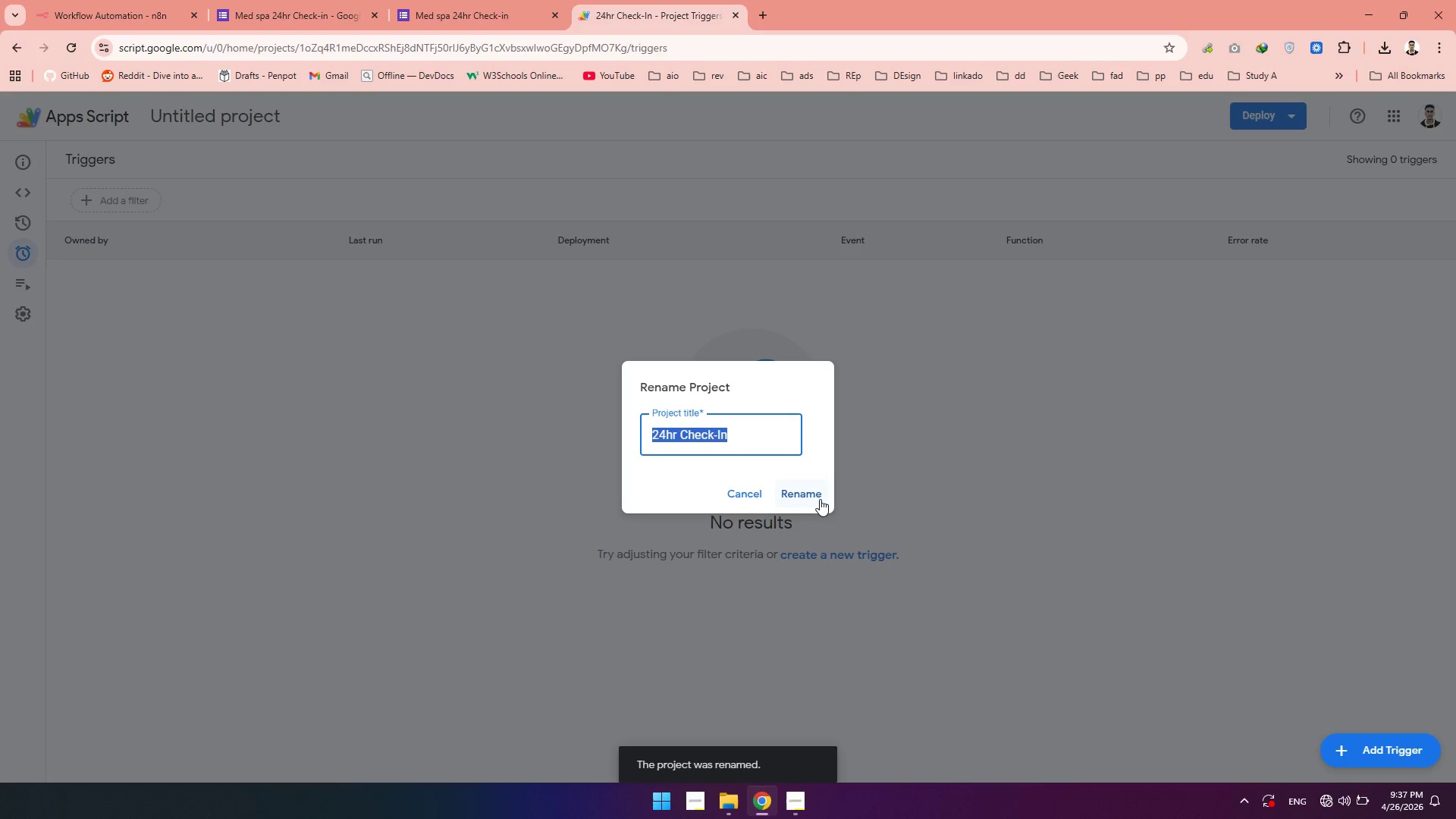 
left_click([809, 499])
 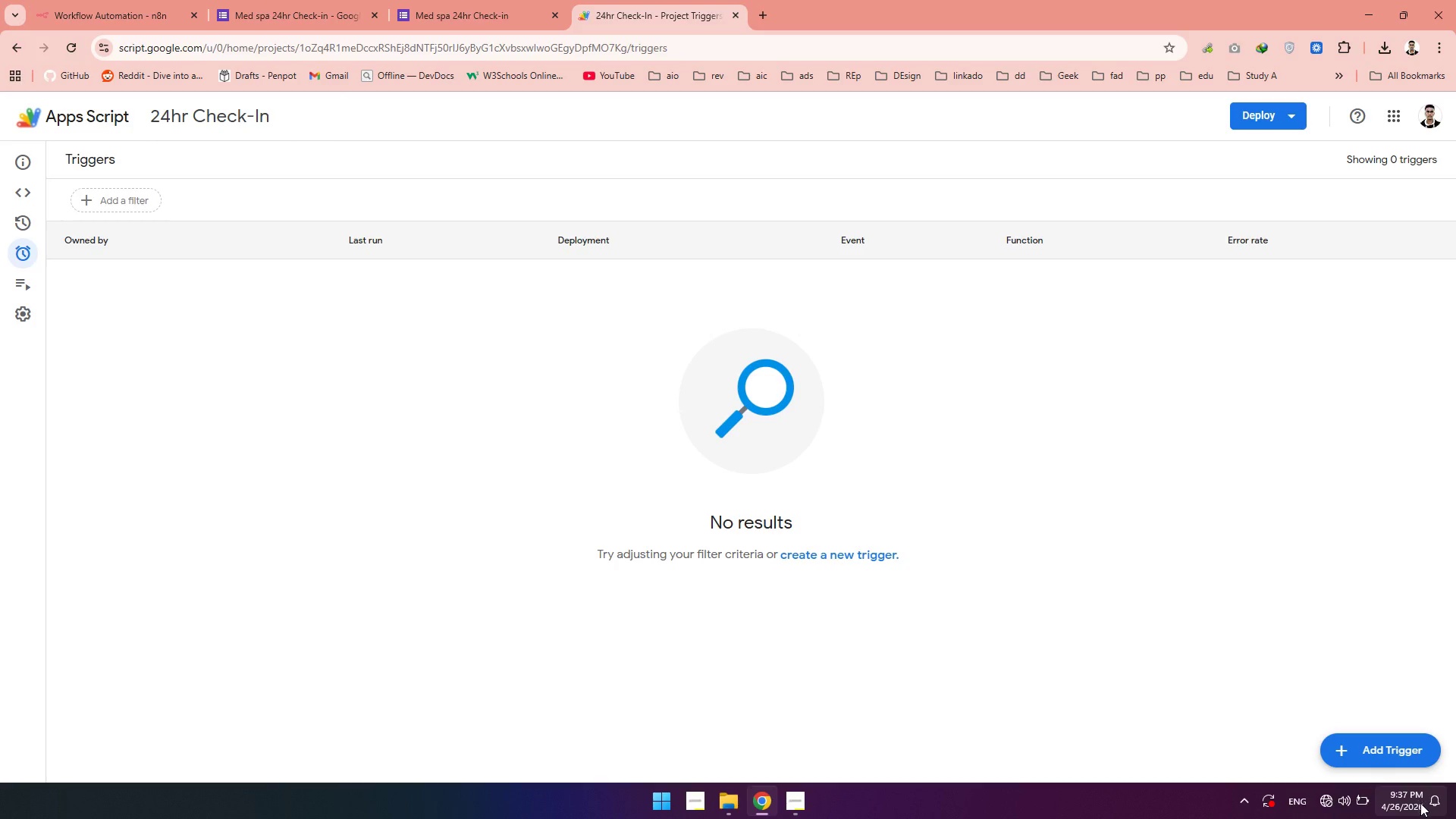 
left_click([1379, 752])
 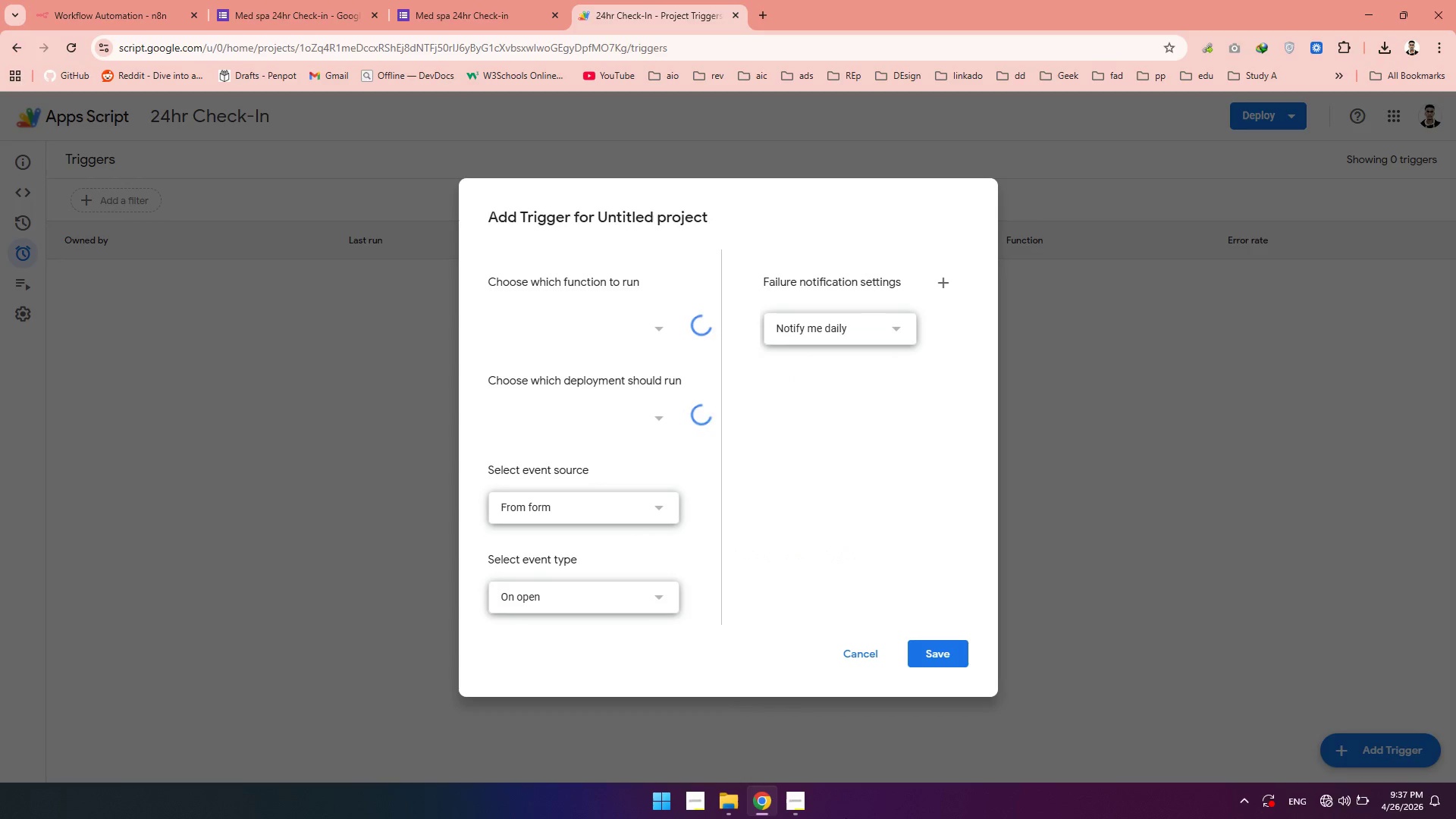 
mouse_move([843, 818])
 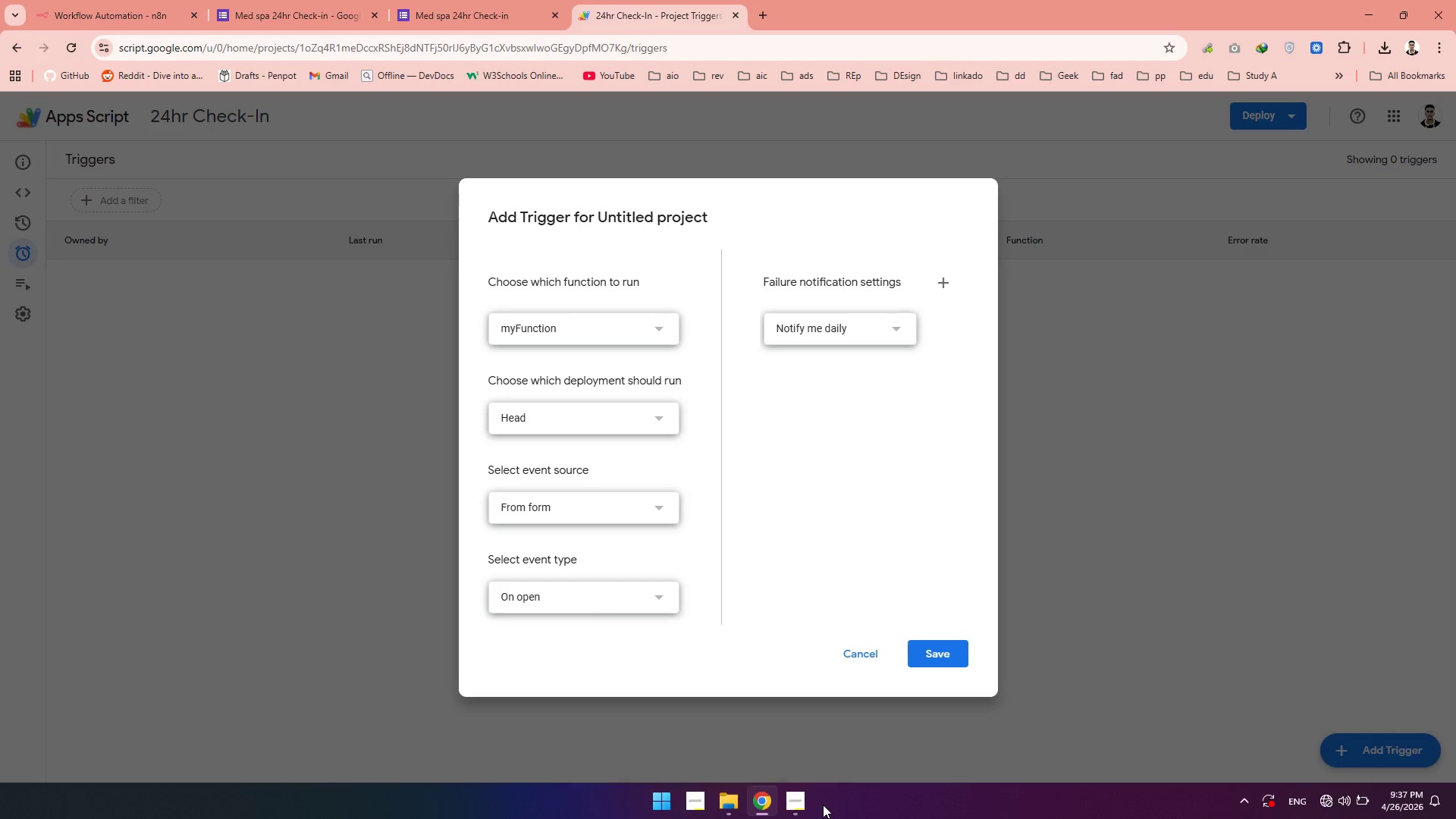 
double_click([811, 804])